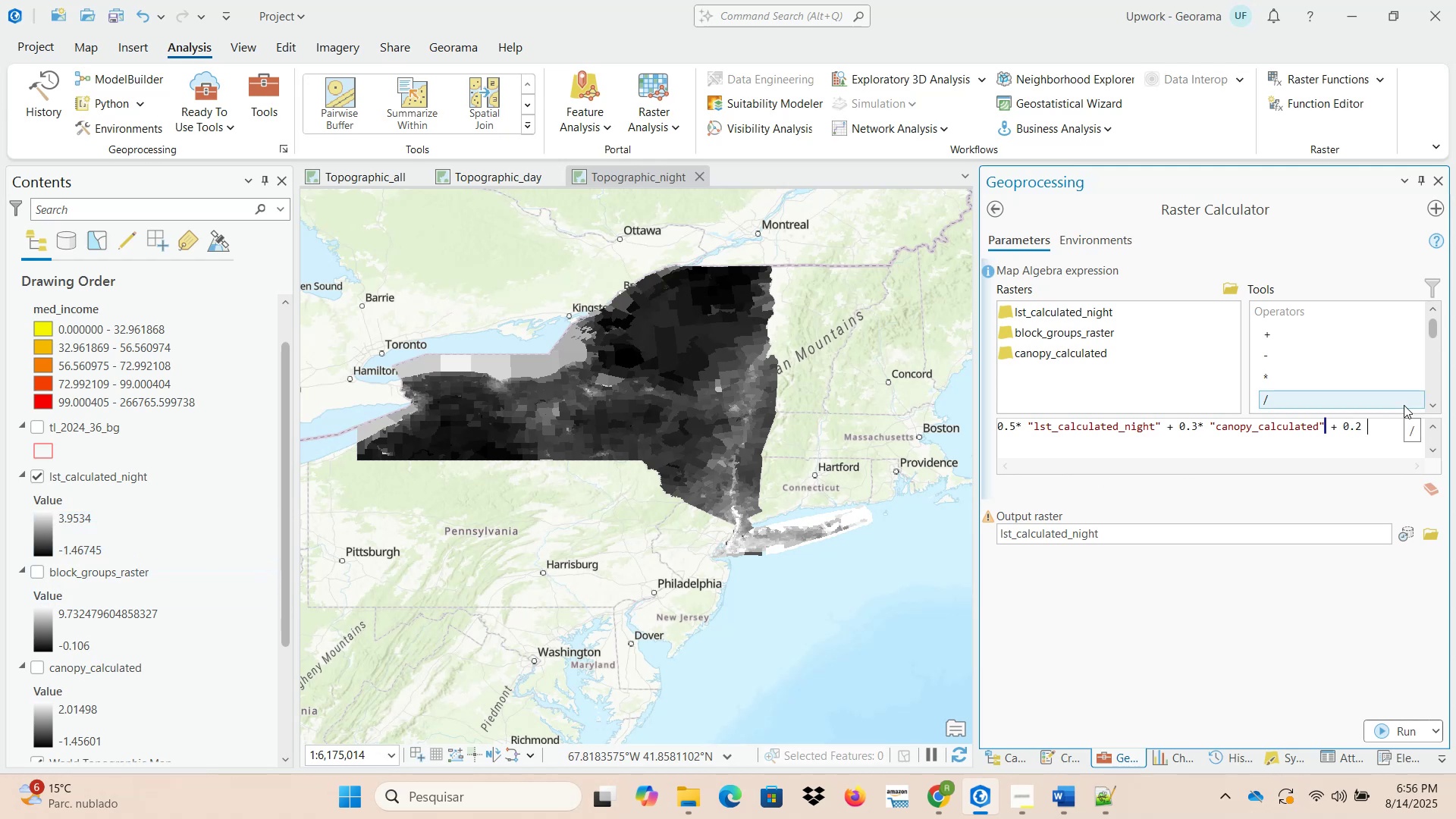 
key(NumpadMultiply)
 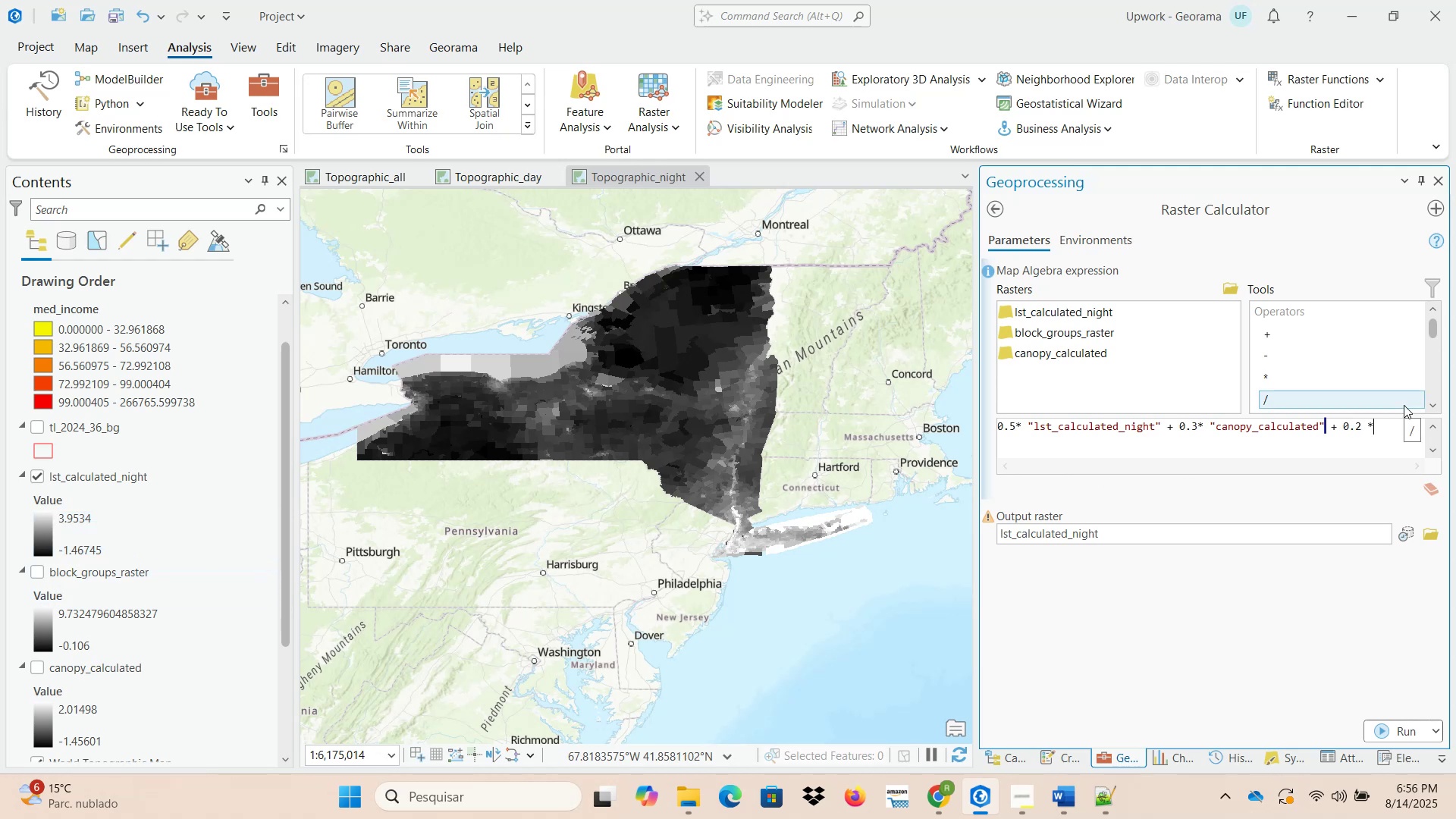 
key(Space)
 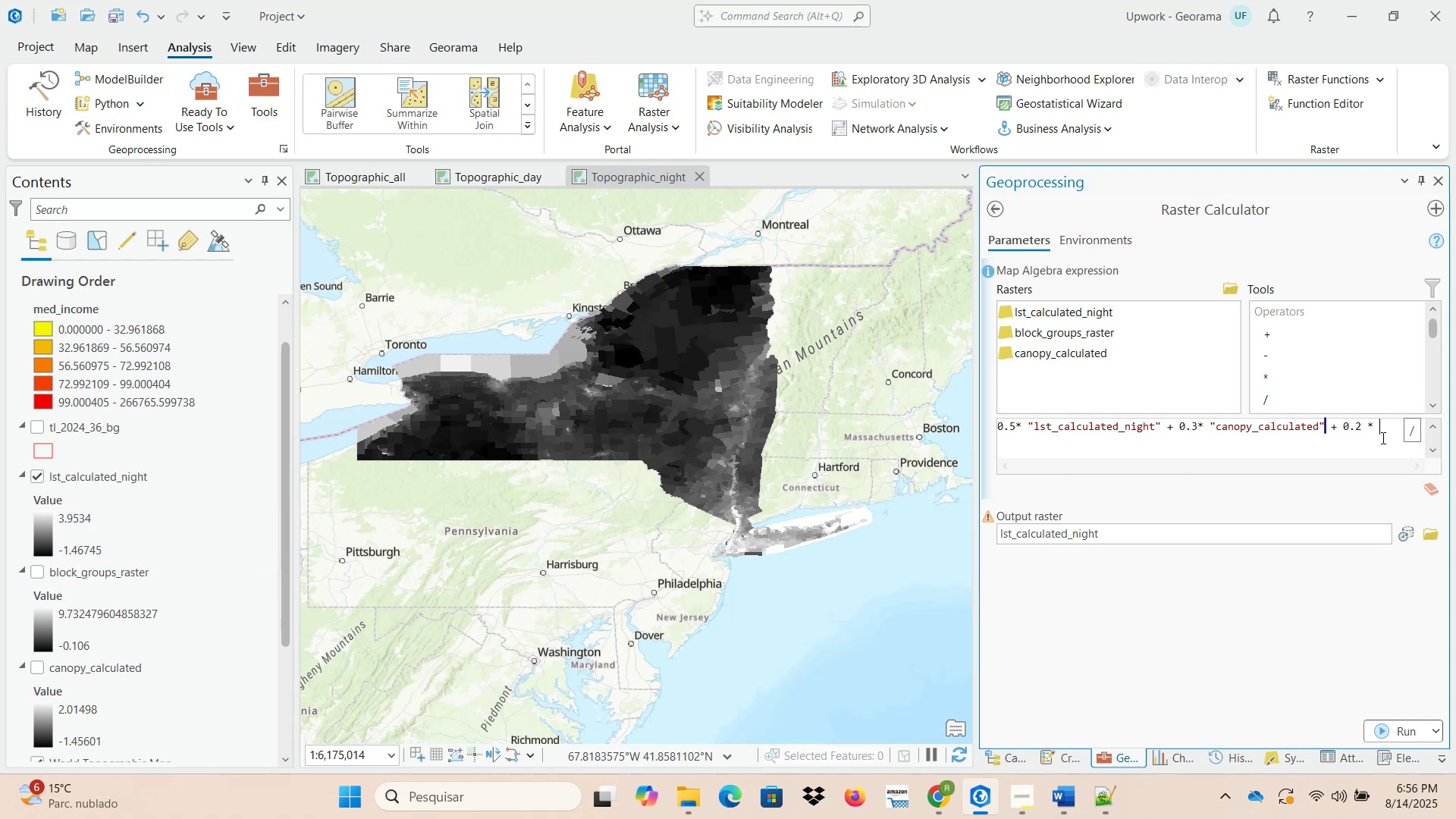 
left_click([1366, 428])
 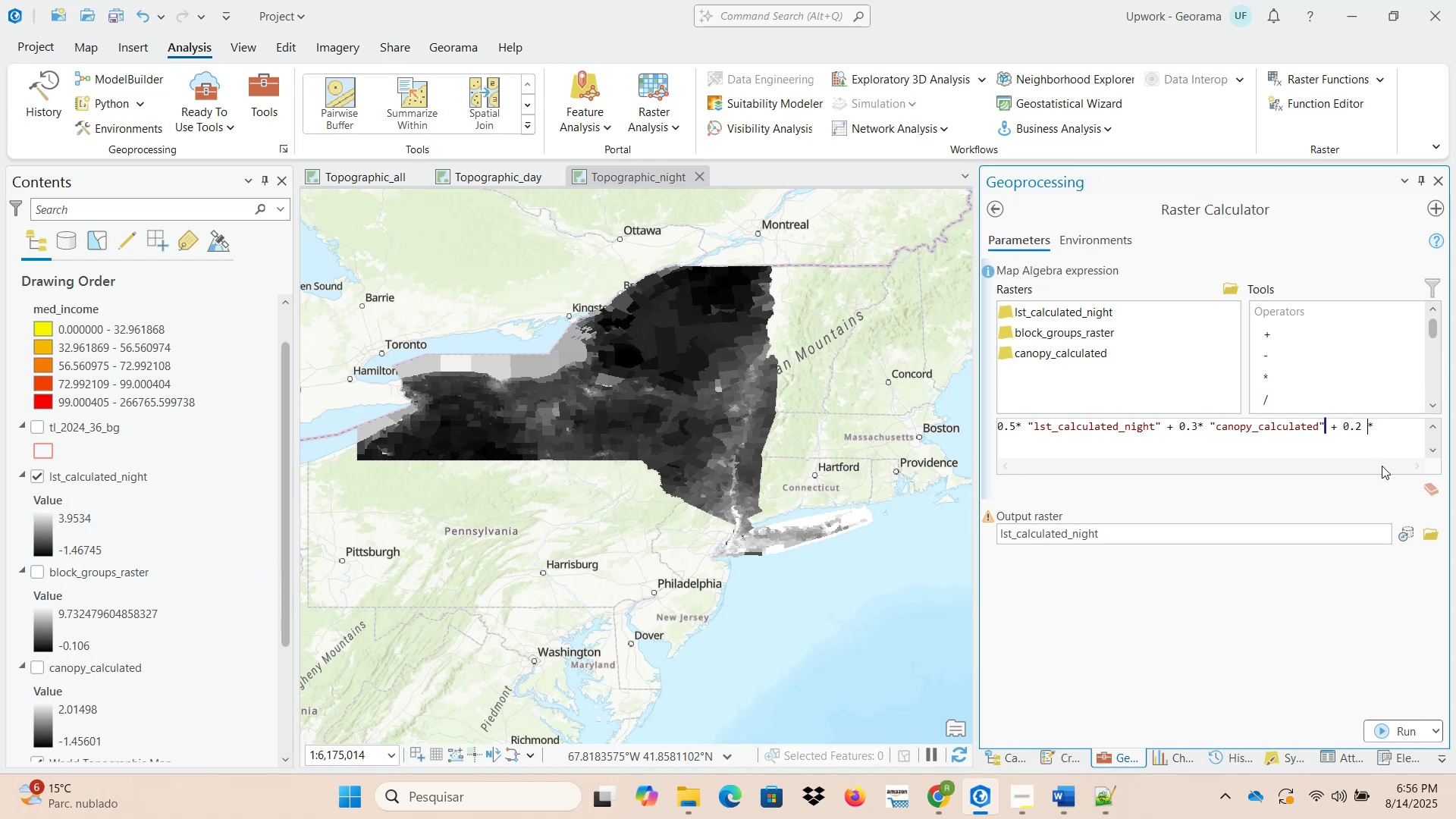 
left_click([1395, 427])
 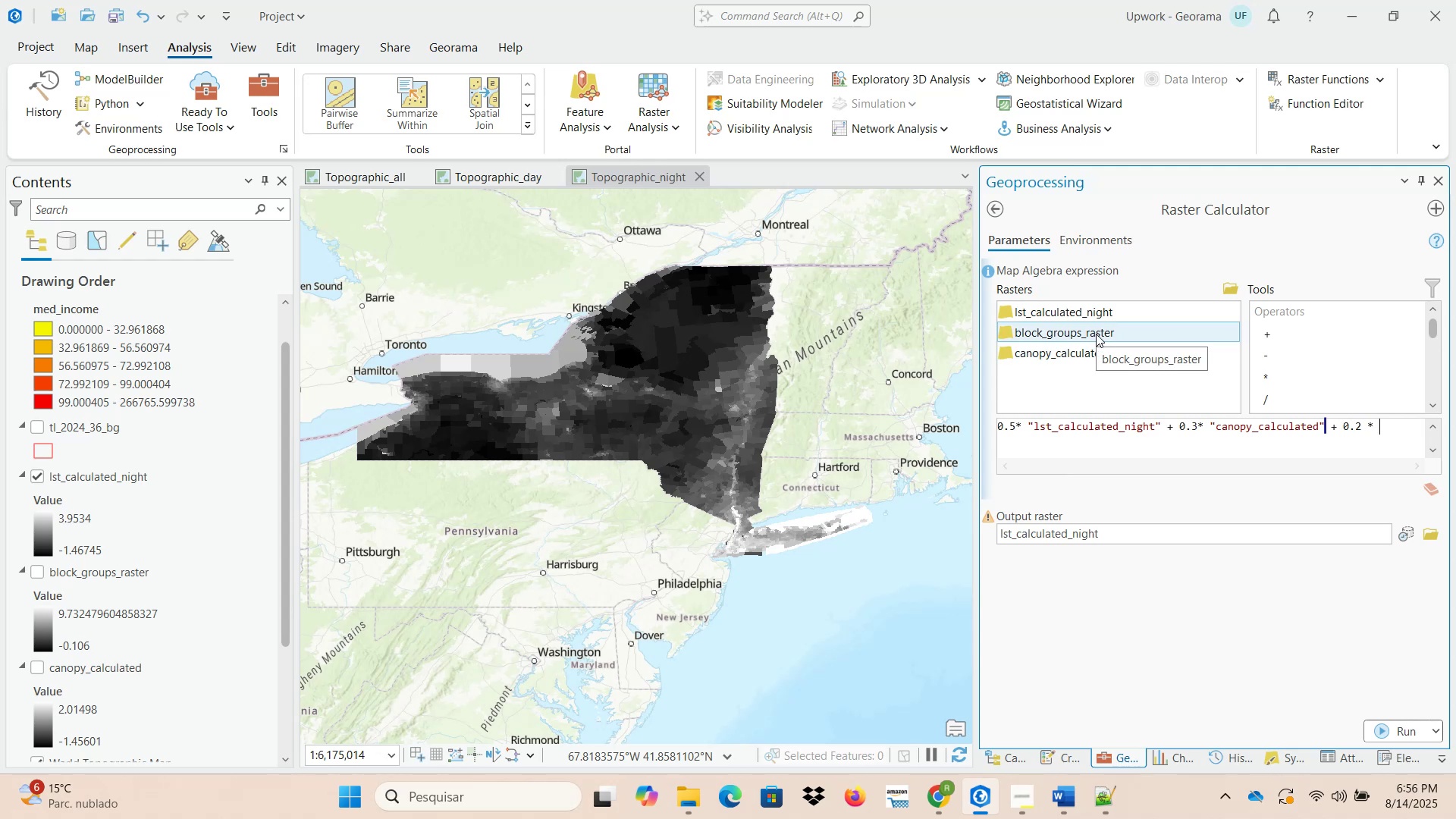 
double_click([1096, 334])
 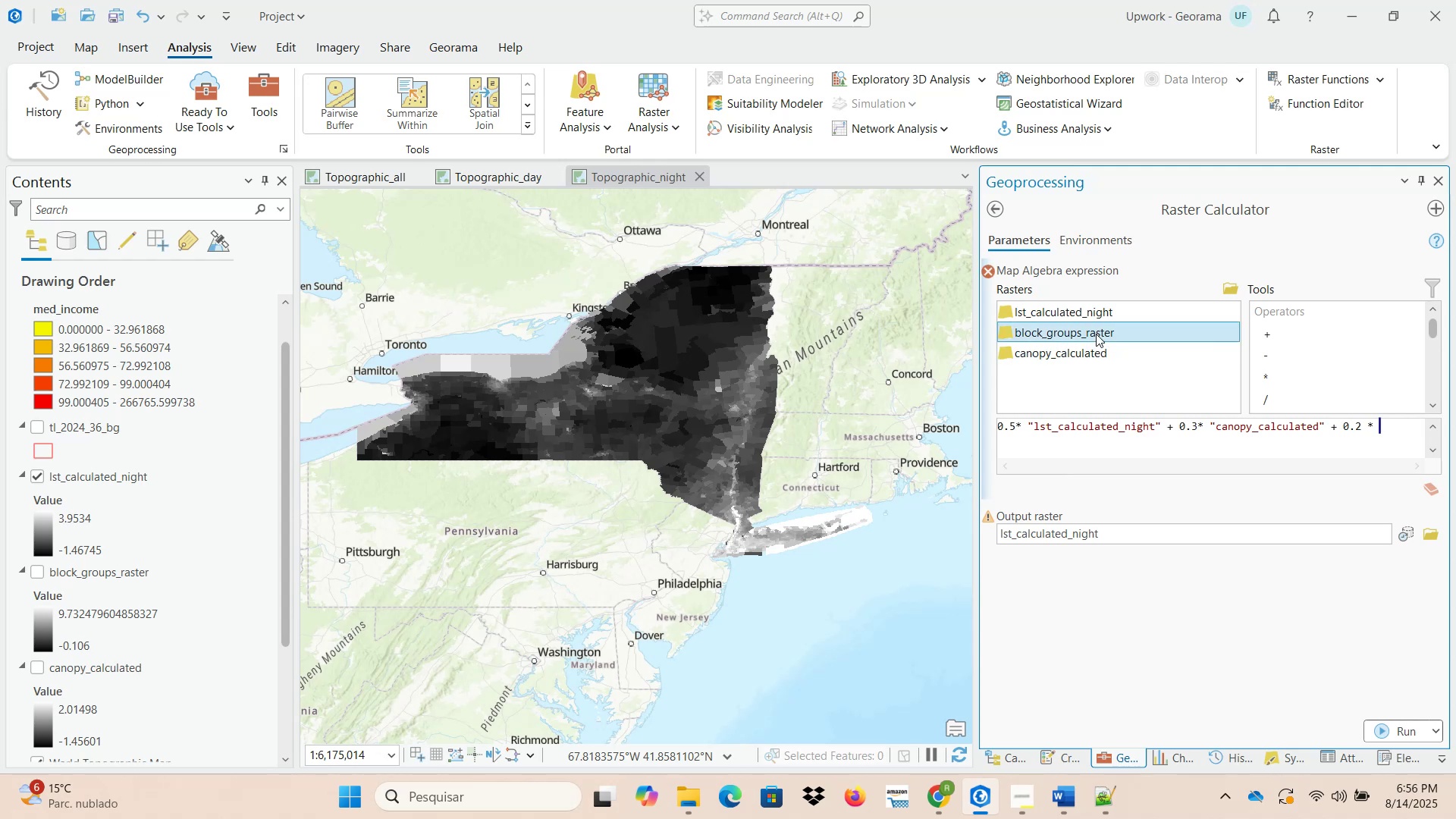 
double_click([1096, 334])
 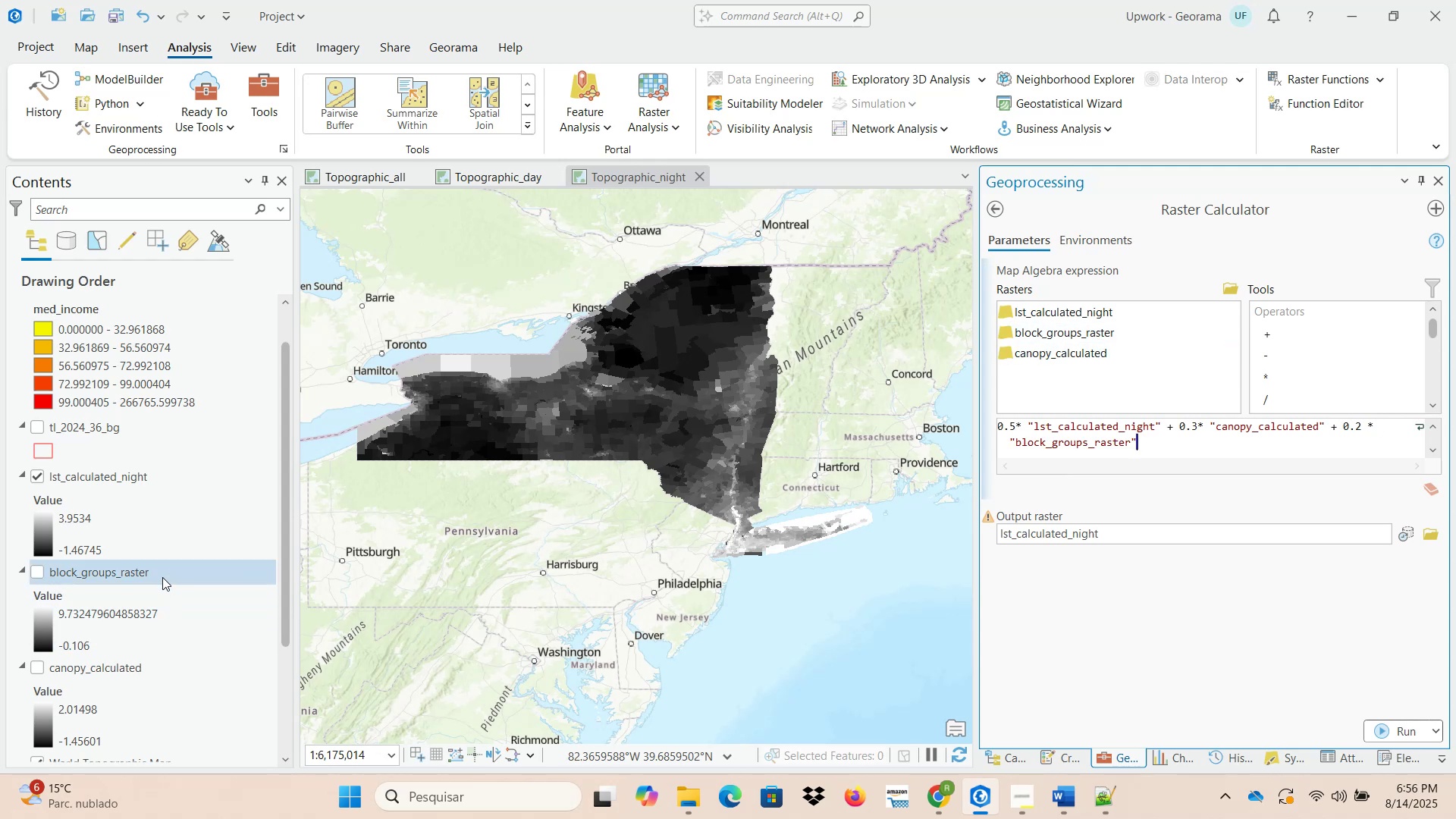 
left_click([37, 475])
 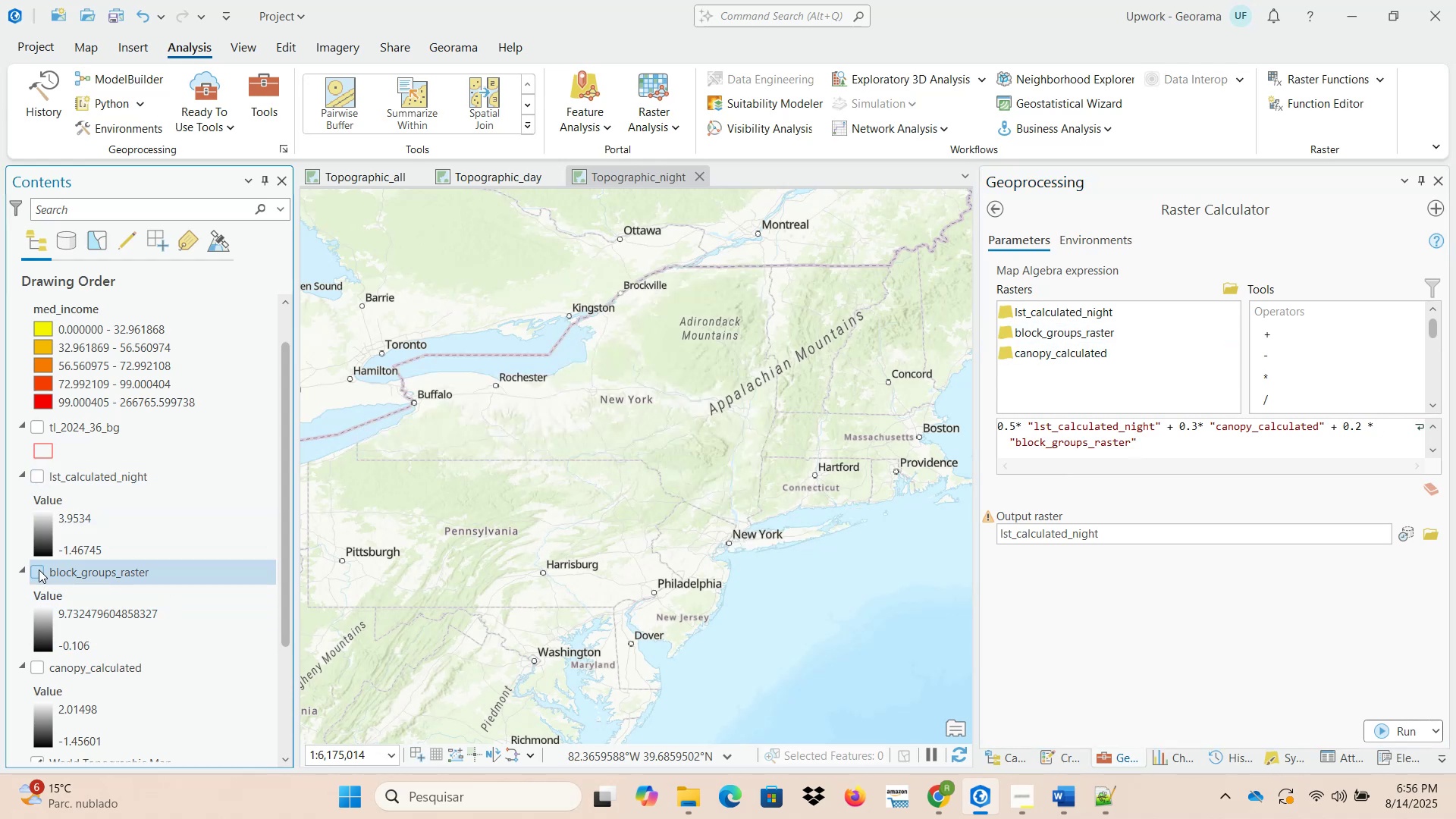 
left_click([40, 575])
 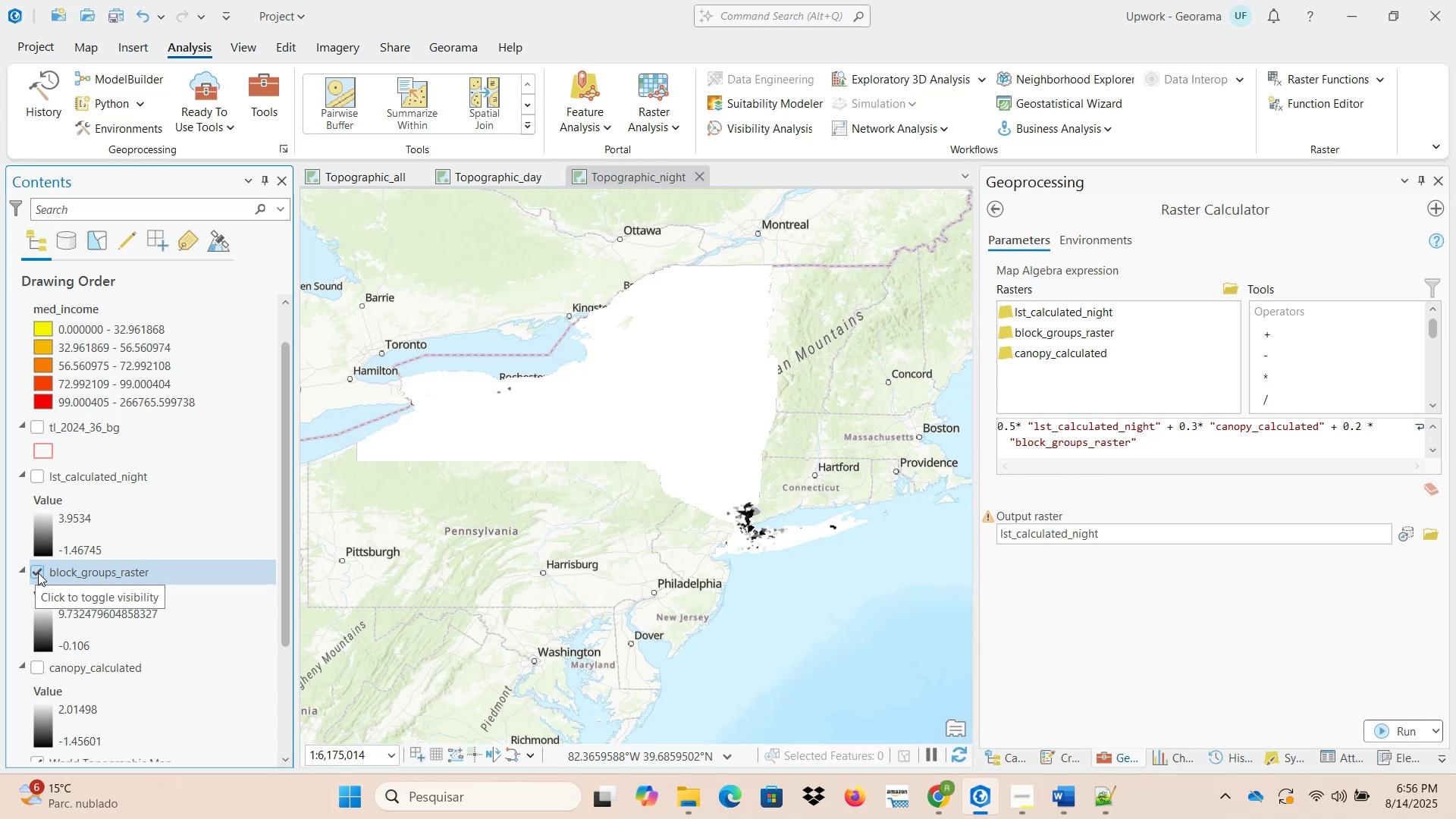 
wait(9.38)
 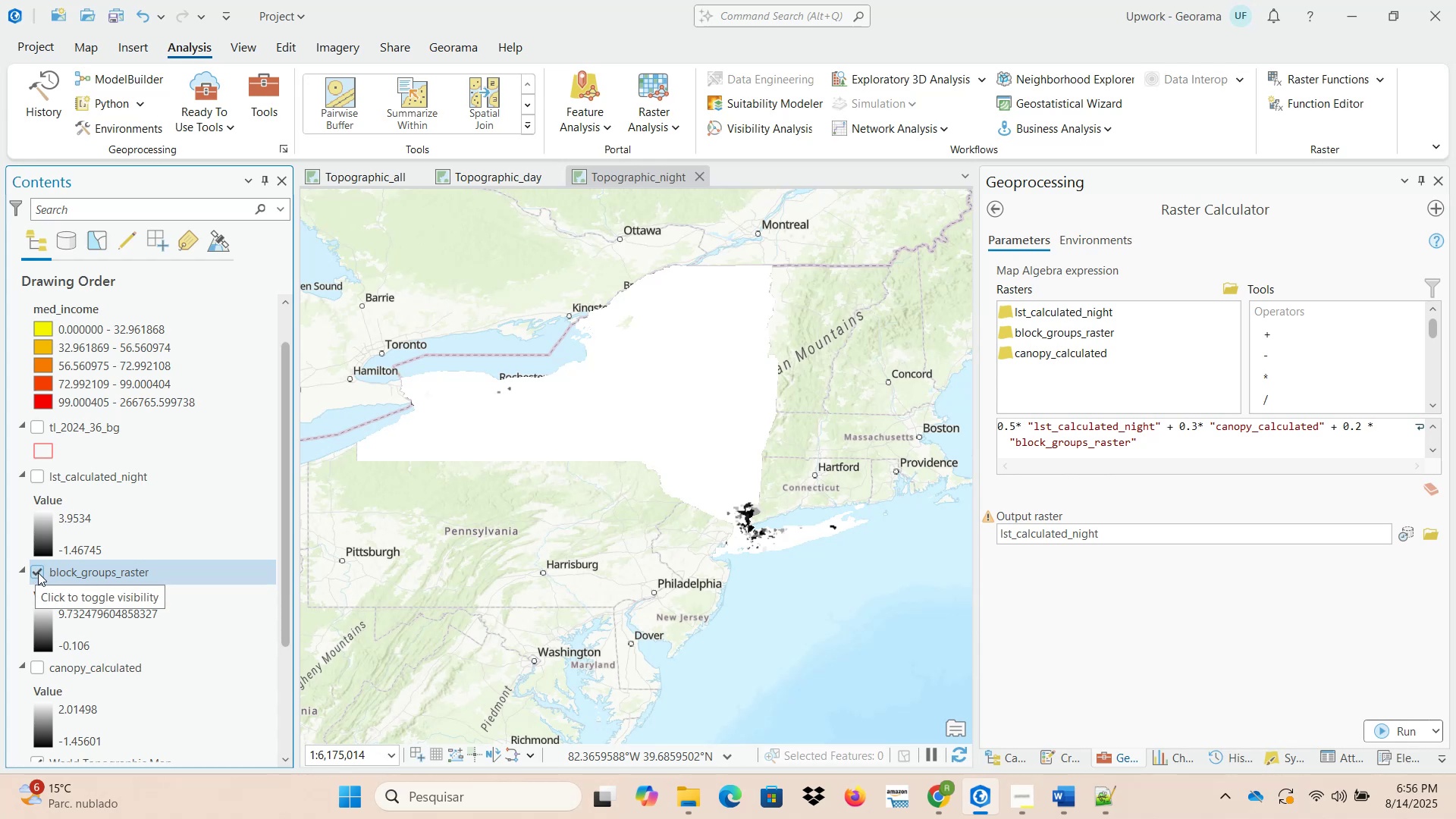 
left_click([39, 573])
 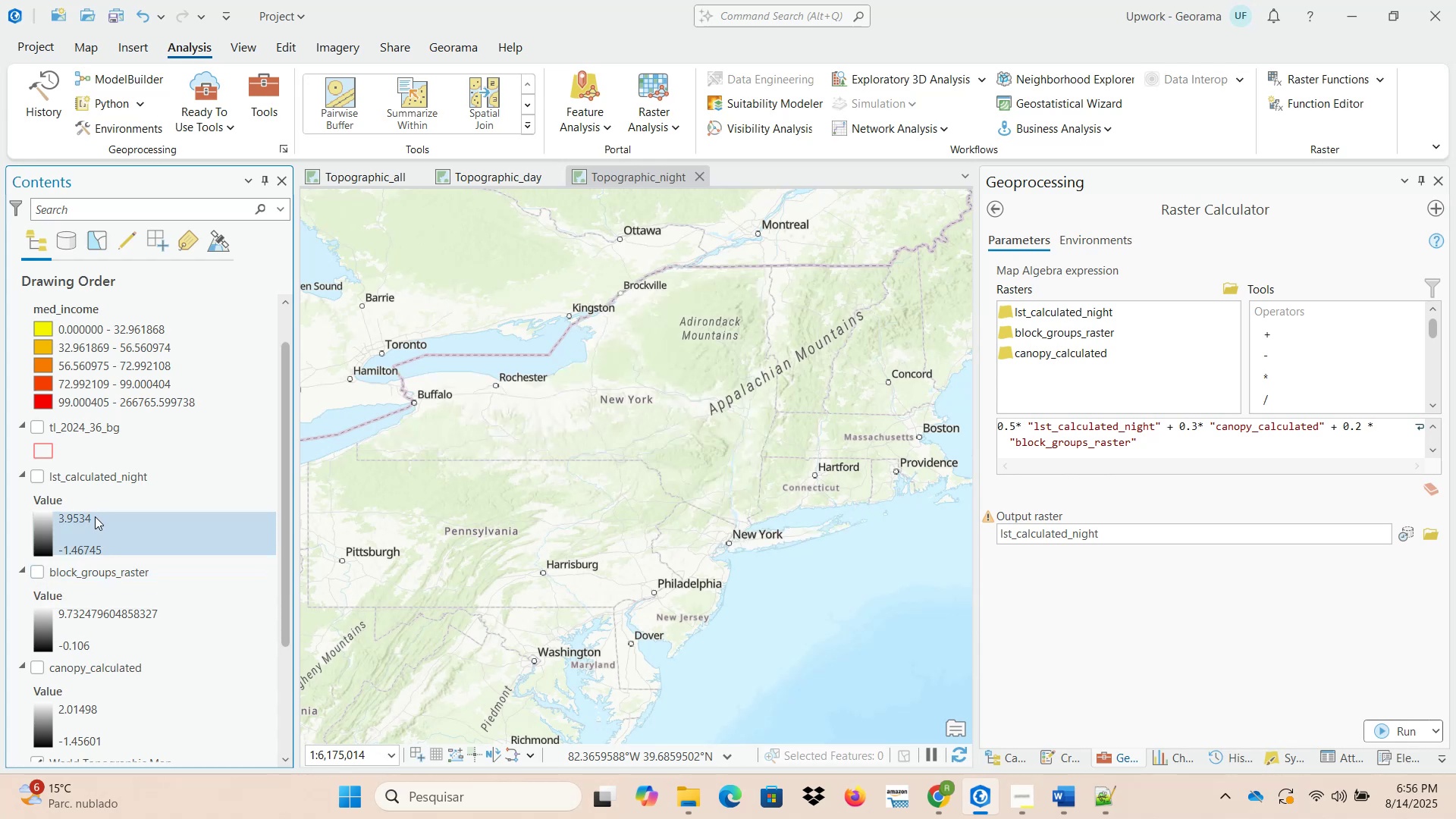 
scroll: coordinate [99, 519], scroll_direction: up, amount: 2.0
 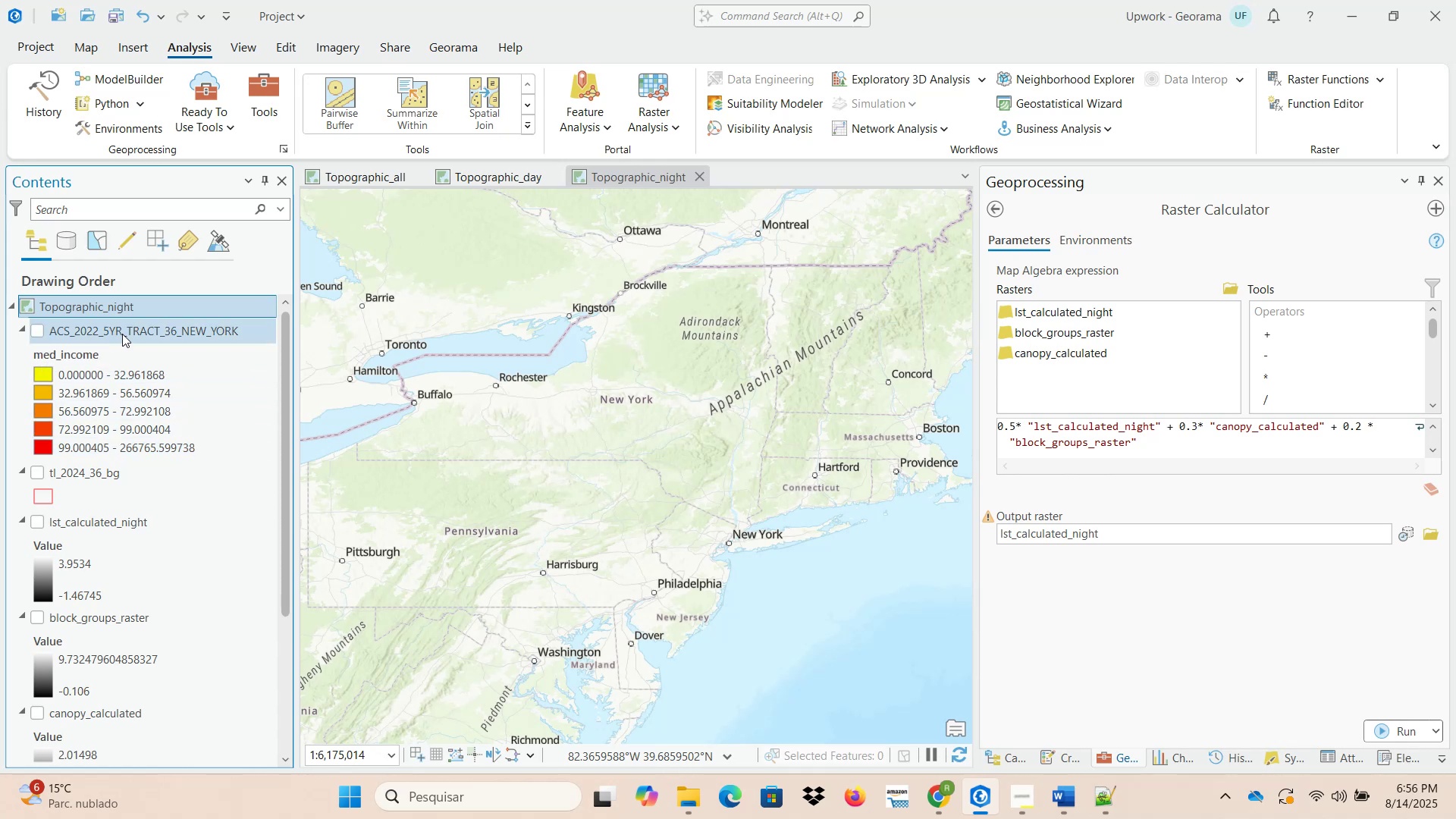 
wait(5.56)
 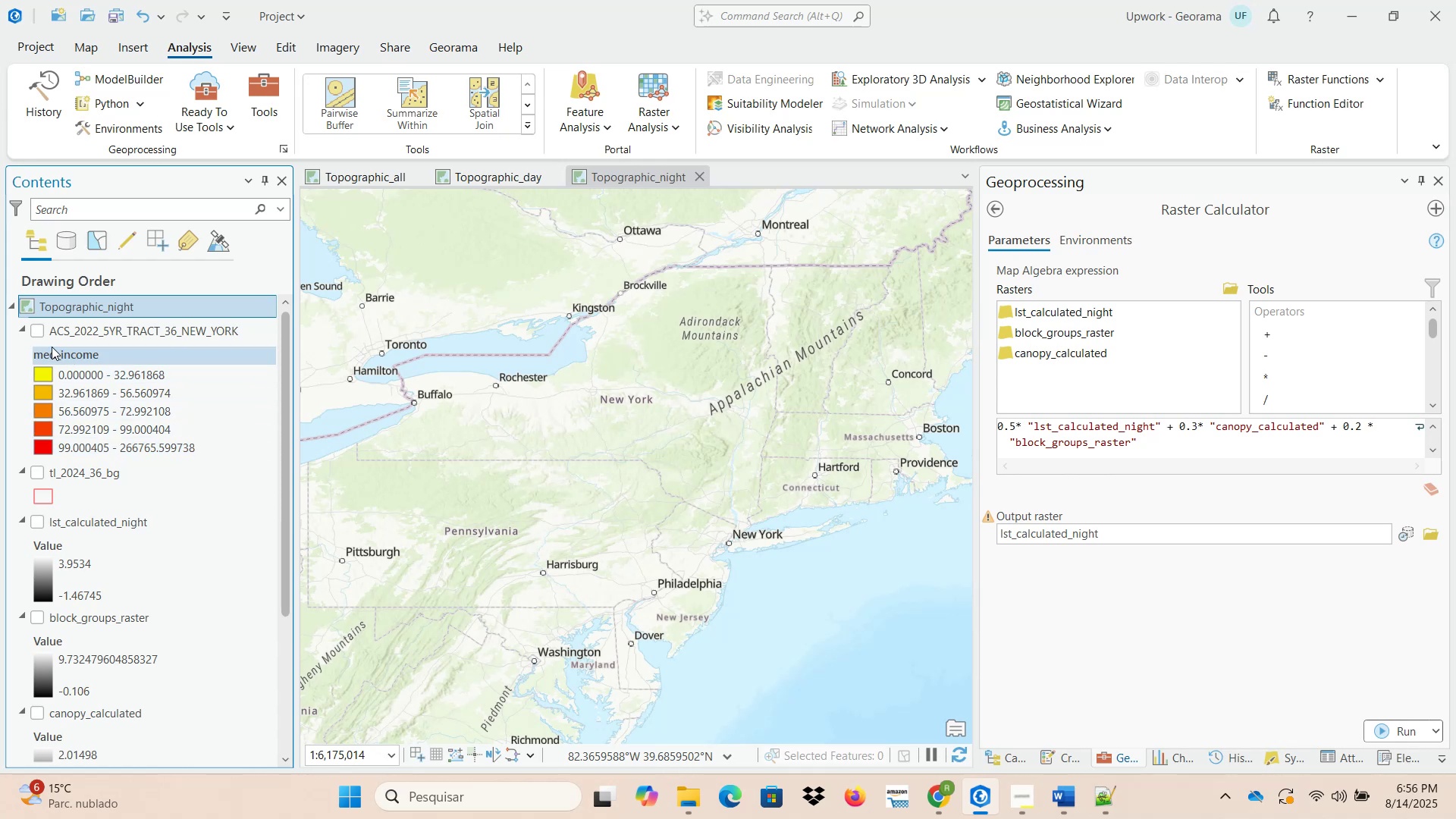 
right_click([122, 334])
 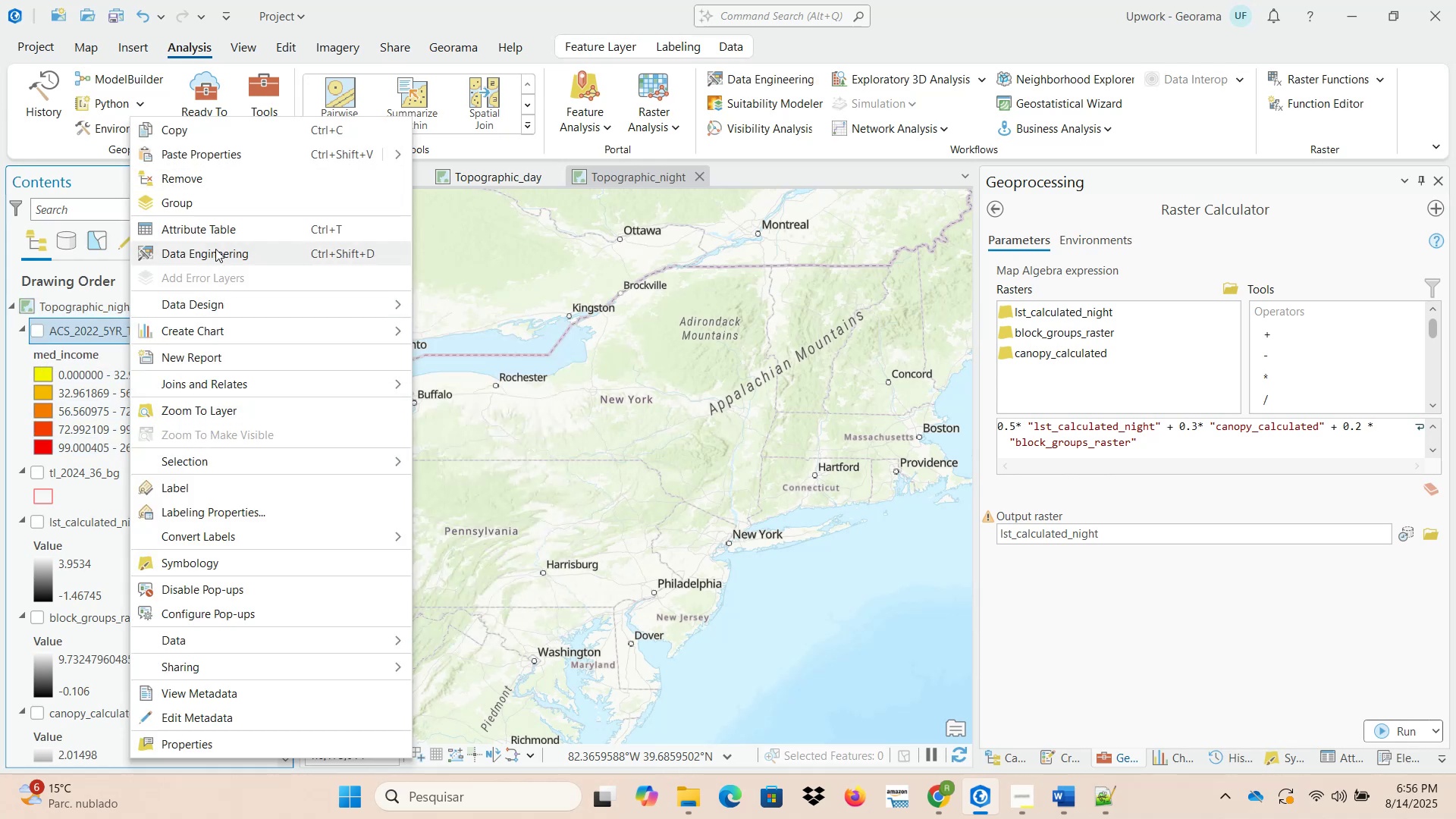 
left_click([201, 563])
 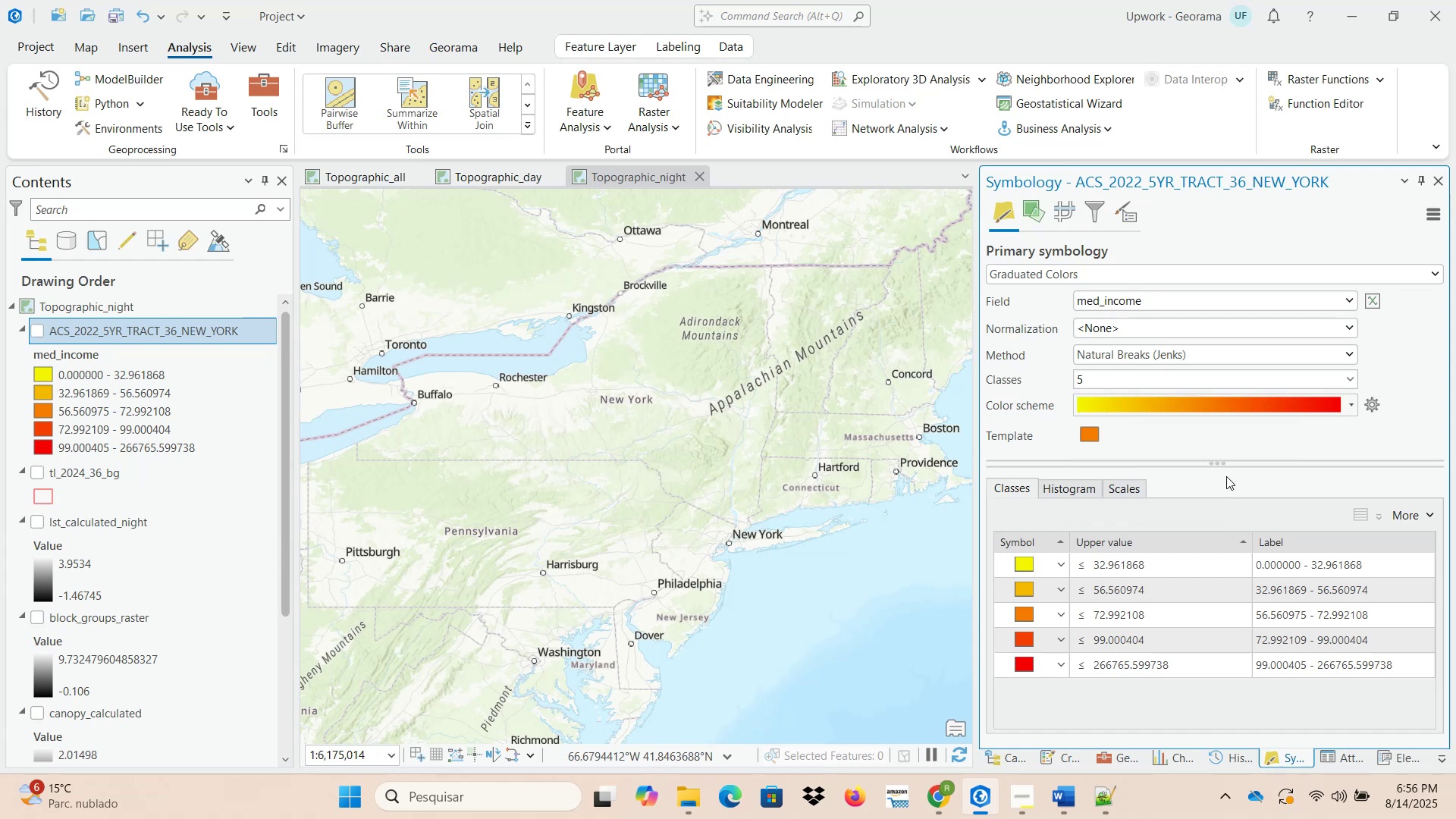 
left_click([1172, 296])
 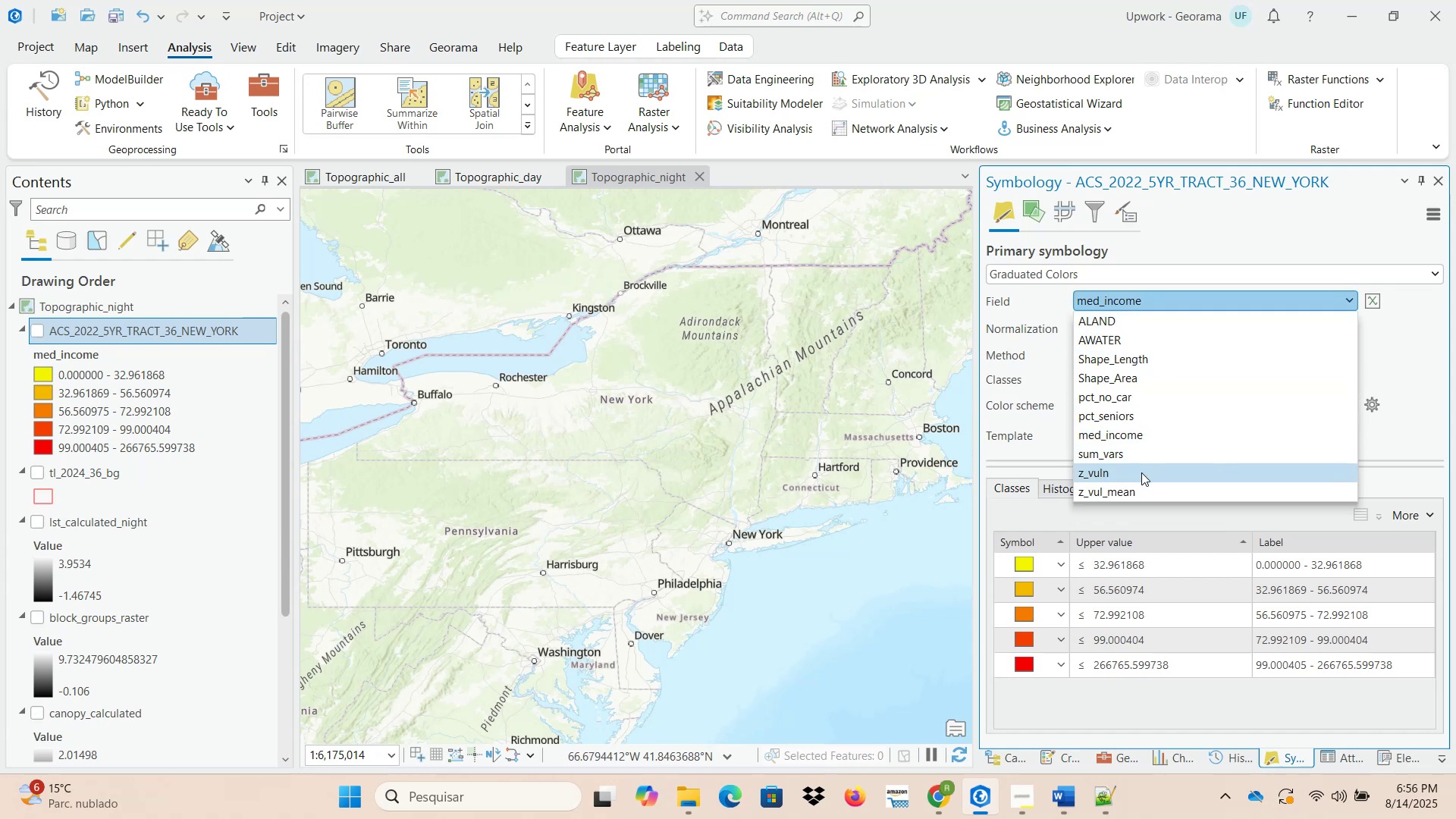 
left_click([1141, 472])
 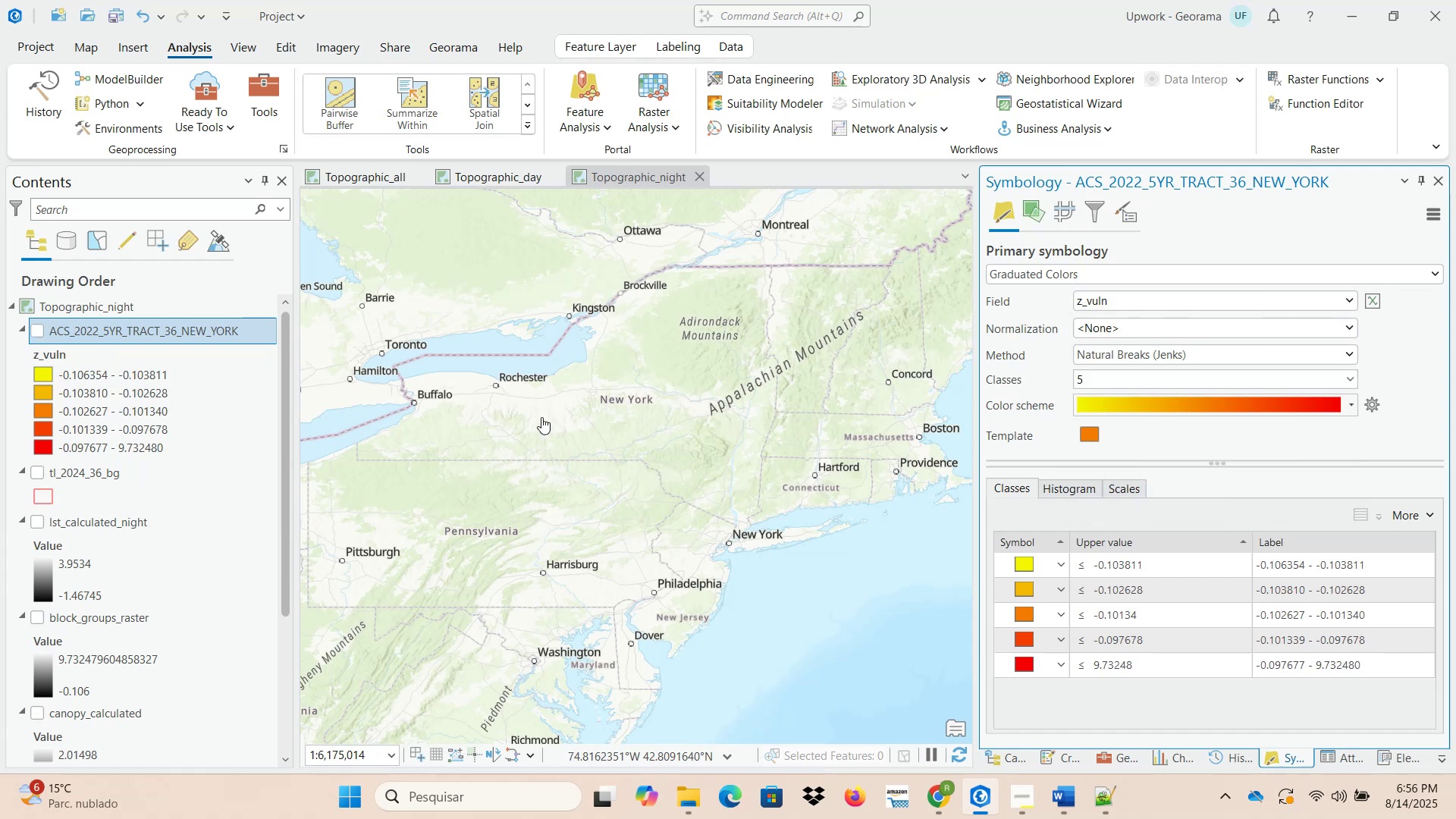 
left_click([39, 334])
 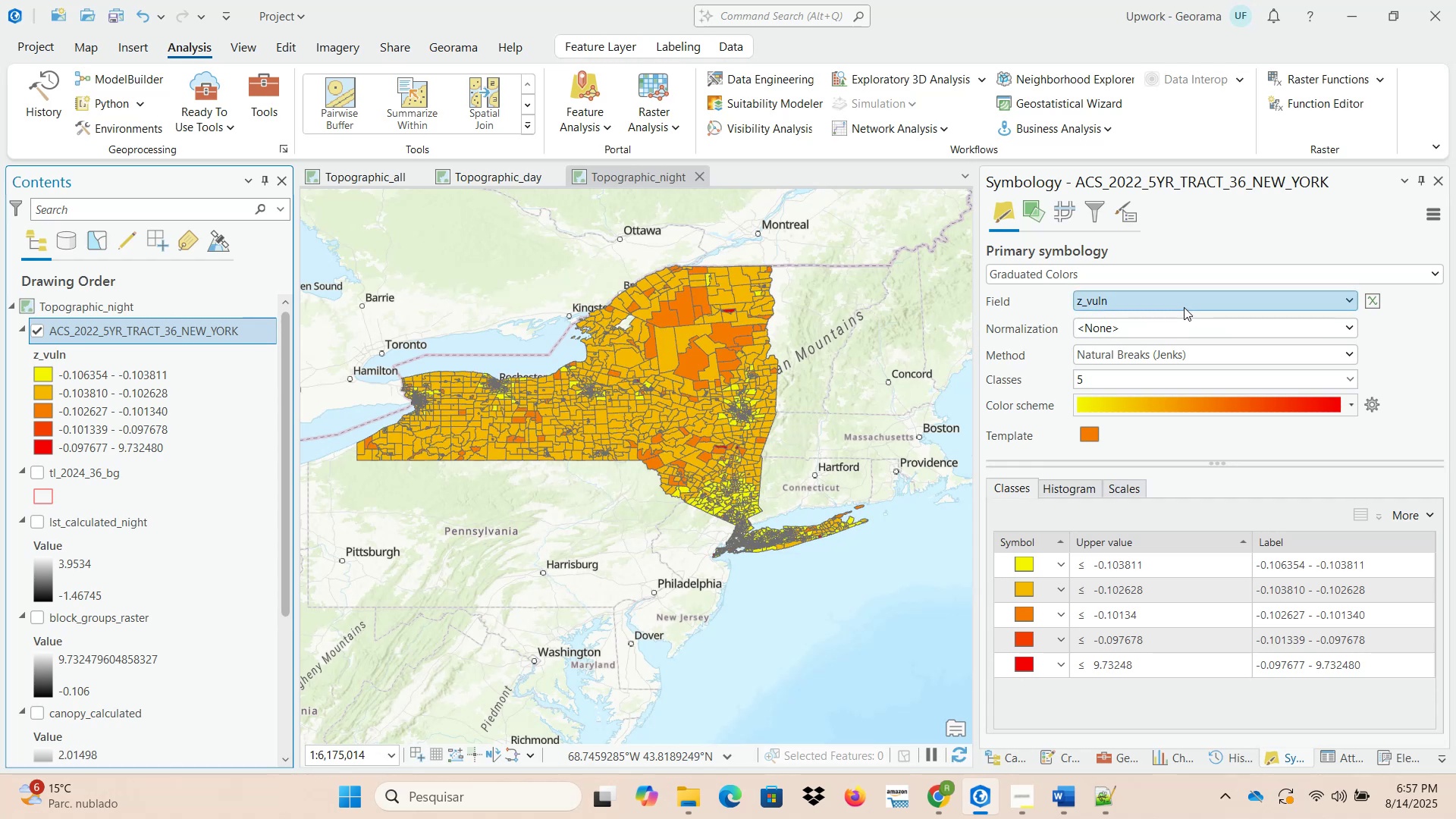 
wait(6.82)
 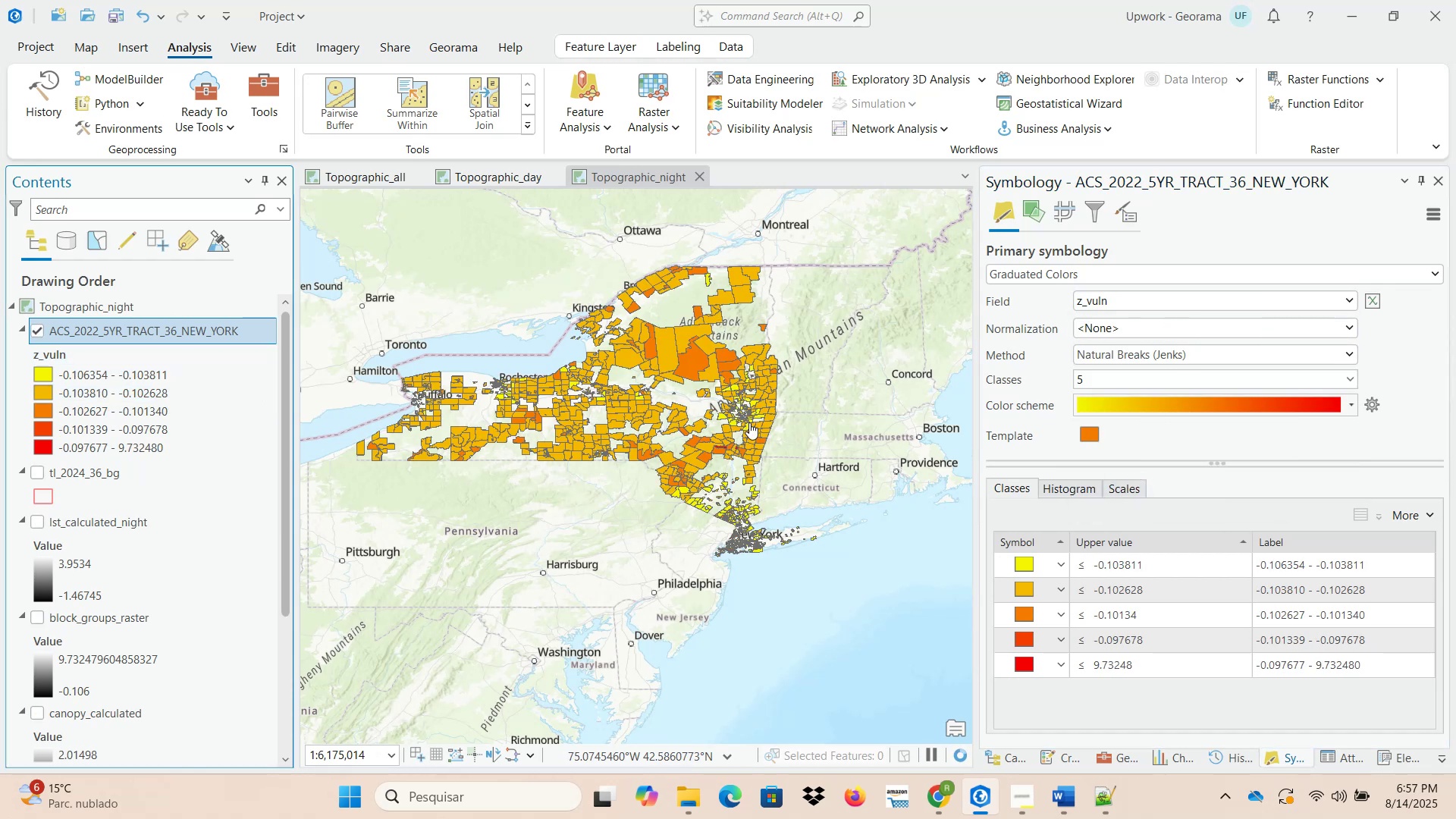 
scroll: coordinate [739, 556], scroll_direction: up, amount: 4.0
 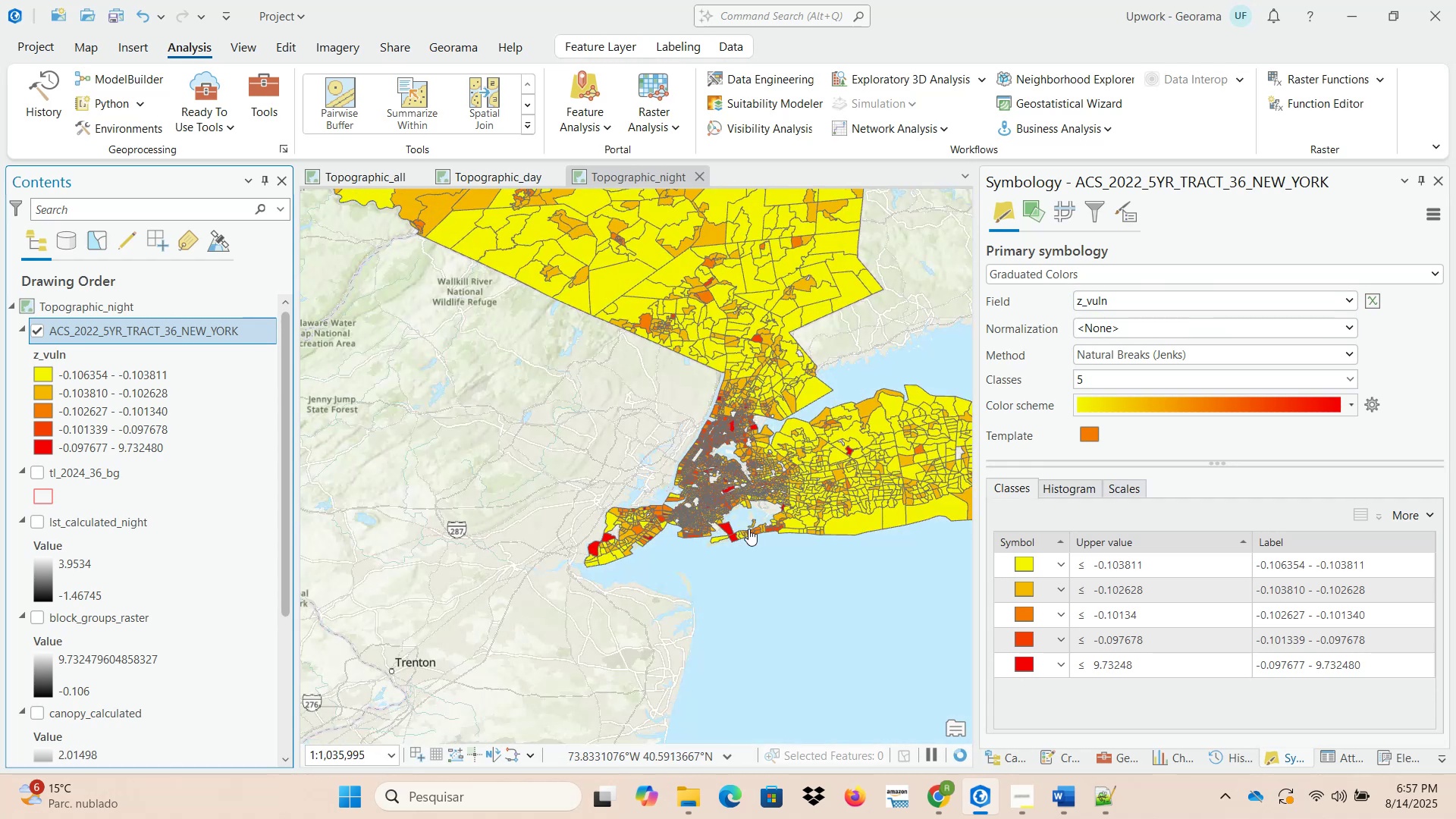 
wait(5.34)
 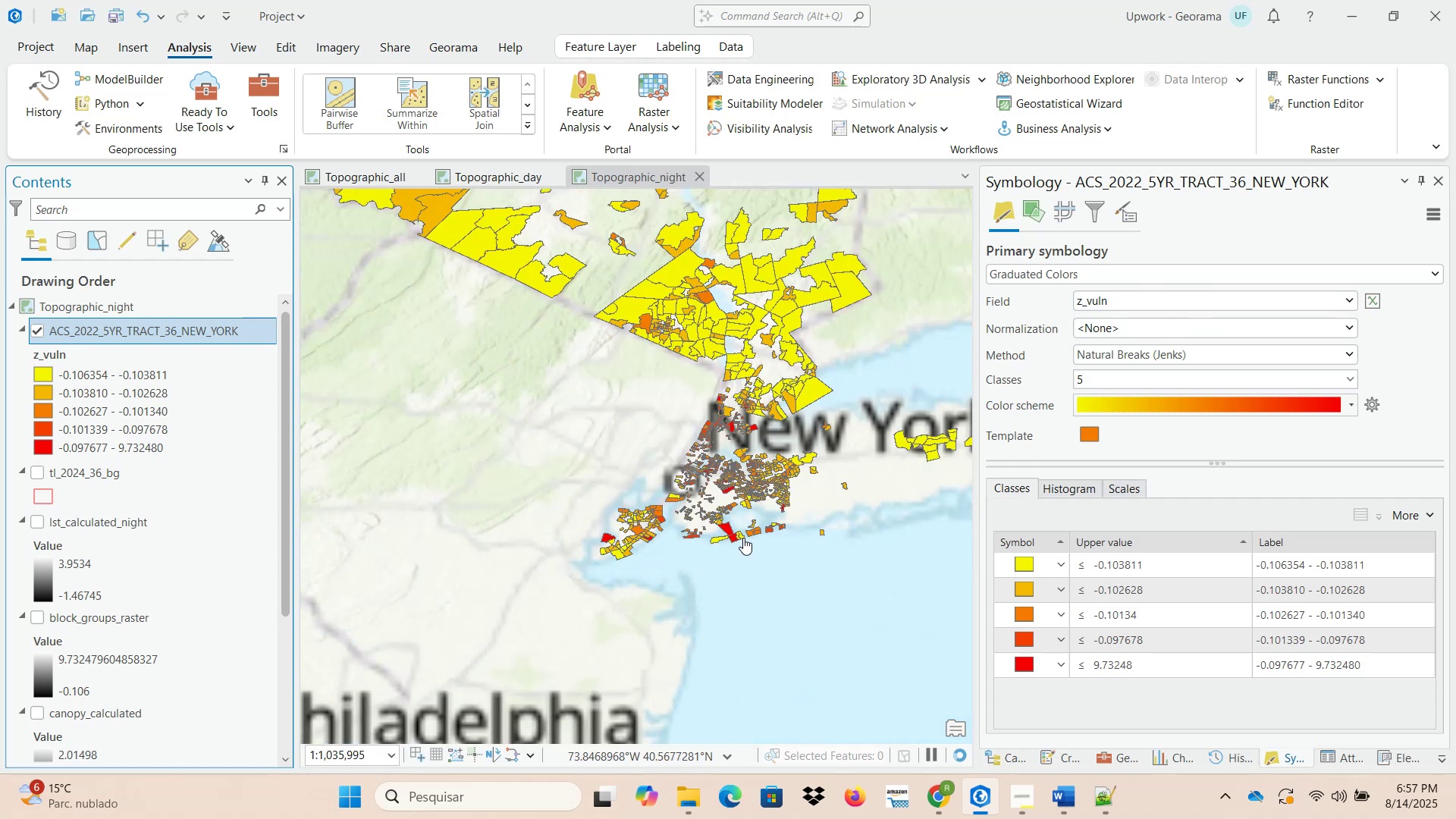 
scroll: coordinate [749, 529], scroll_direction: down, amount: 3.0
 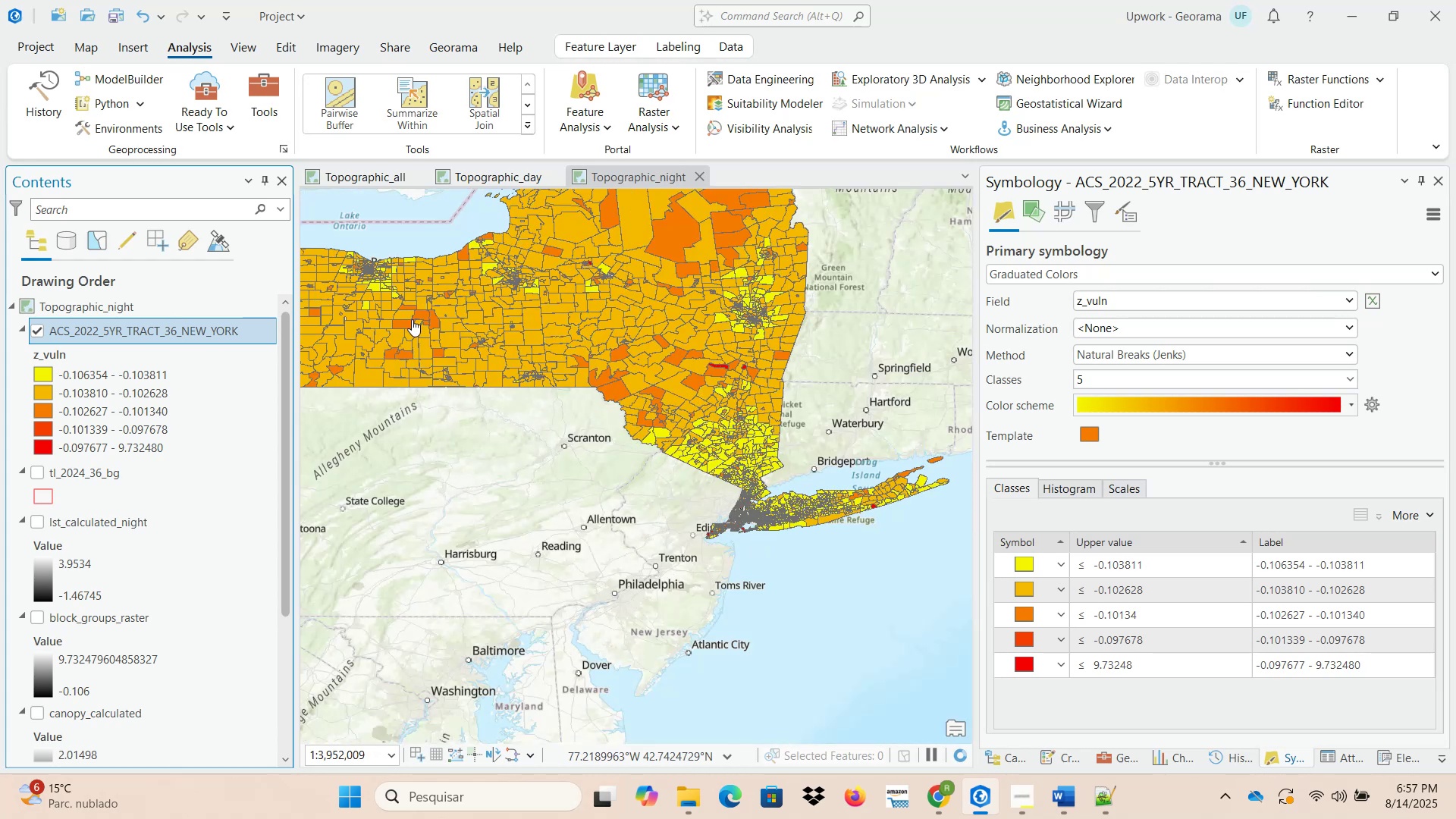 
scroll: coordinate [613, 399], scroll_direction: up, amount: 3.0
 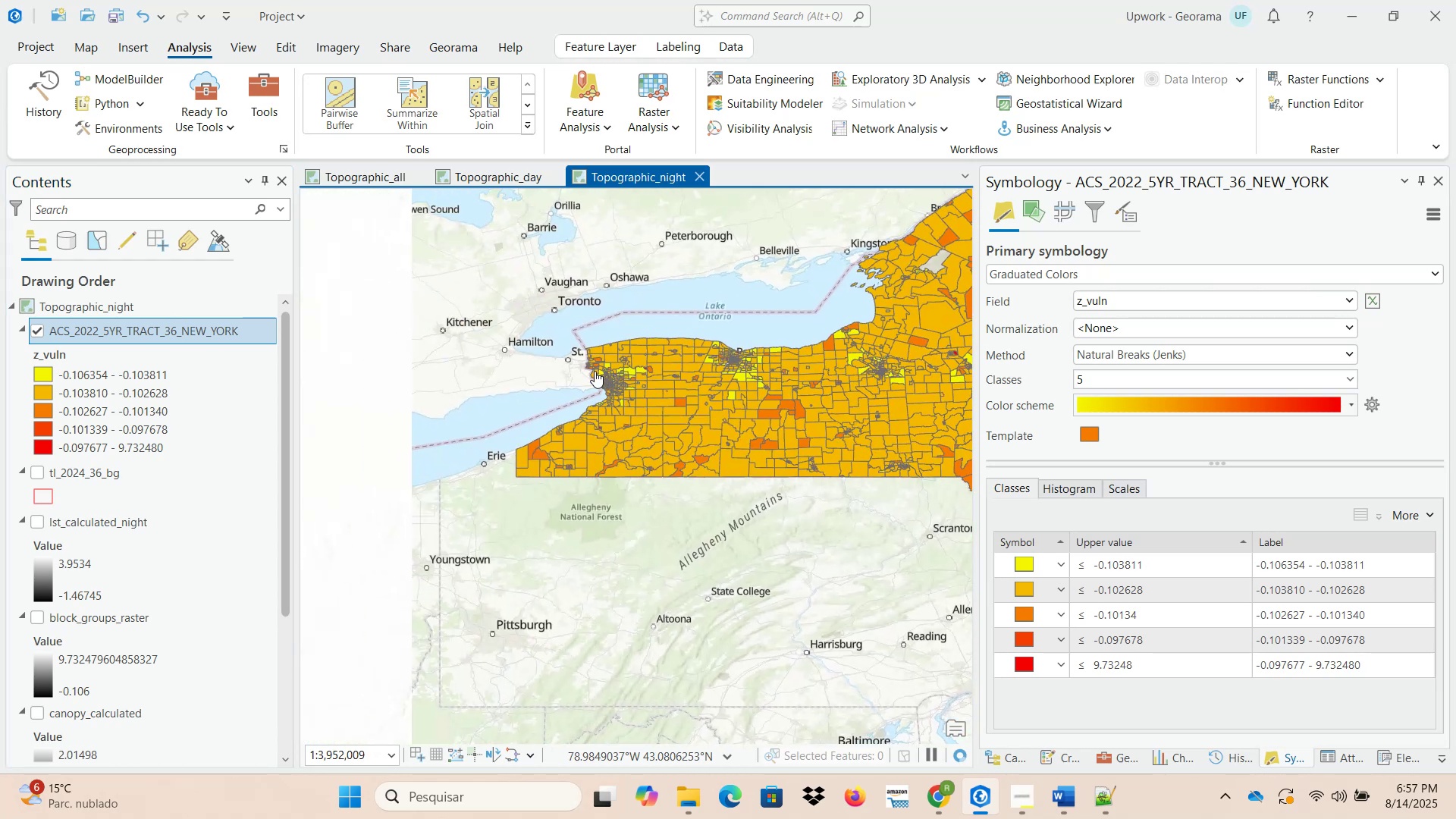 
mouse_move([626, 385])
 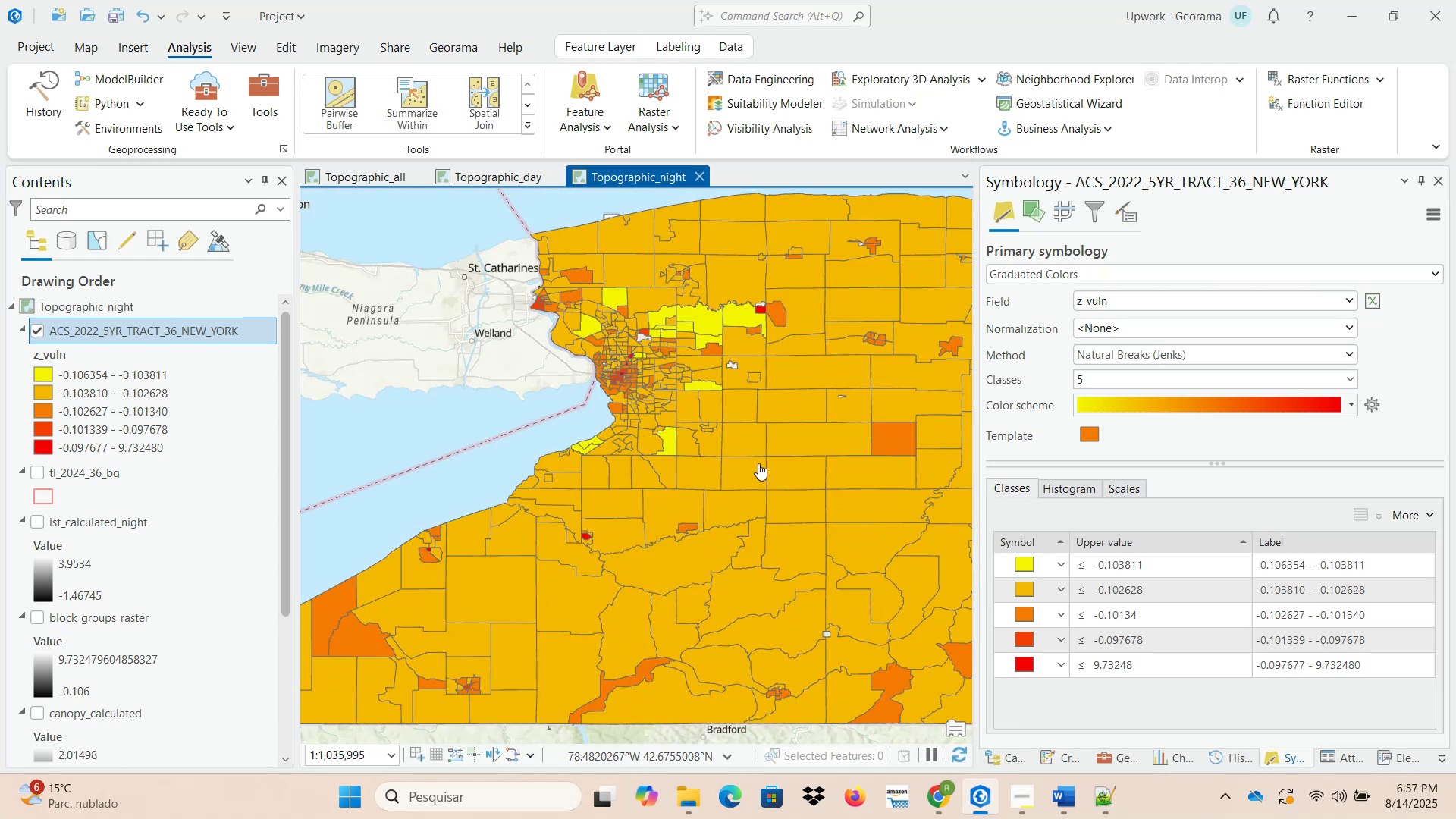 
scroll: coordinate [751, 457], scroll_direction: down, amount: 4.0
 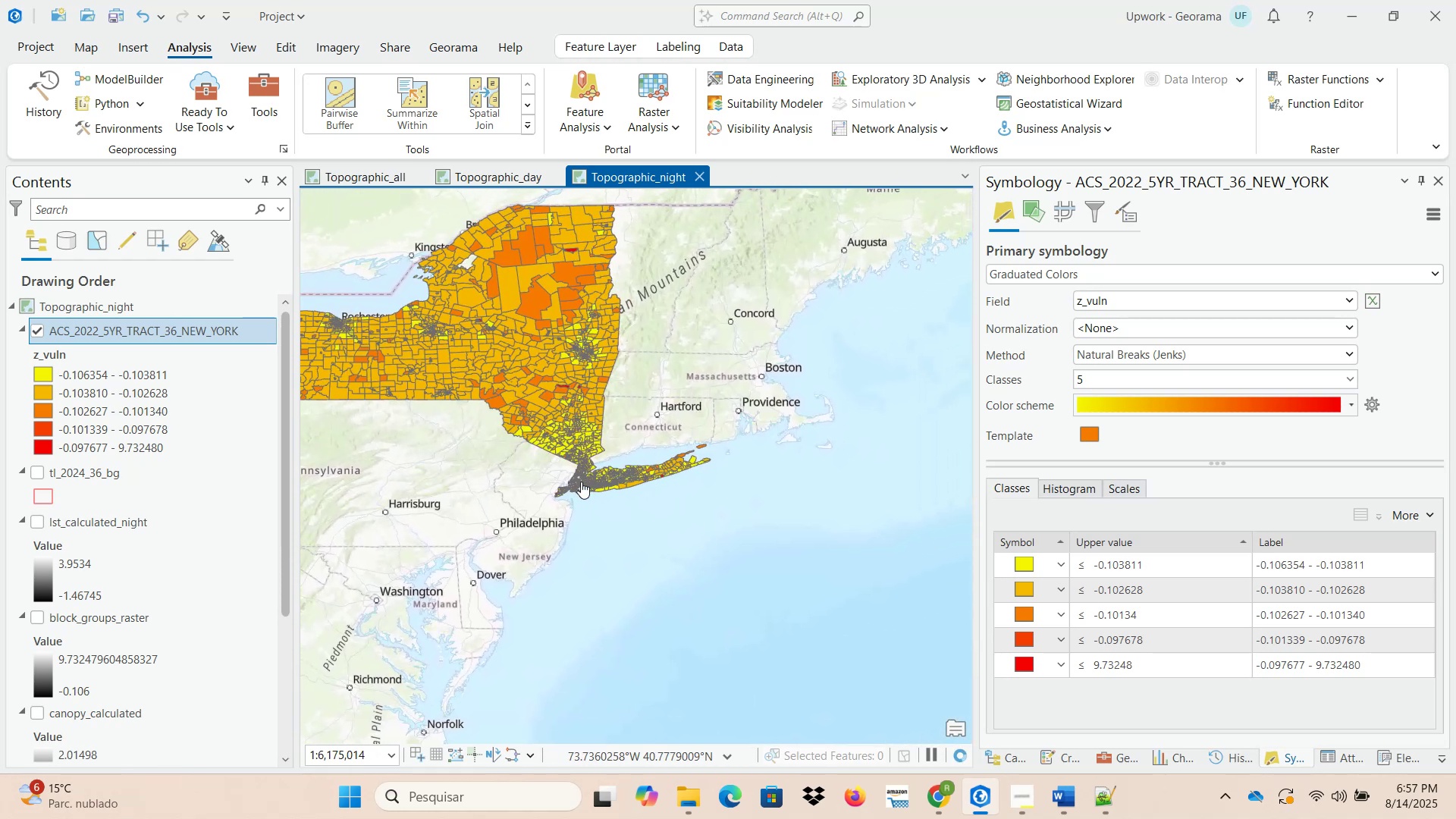 
scroll: coordinate [578, 491], scroll_direction: up, amount: 2.0
 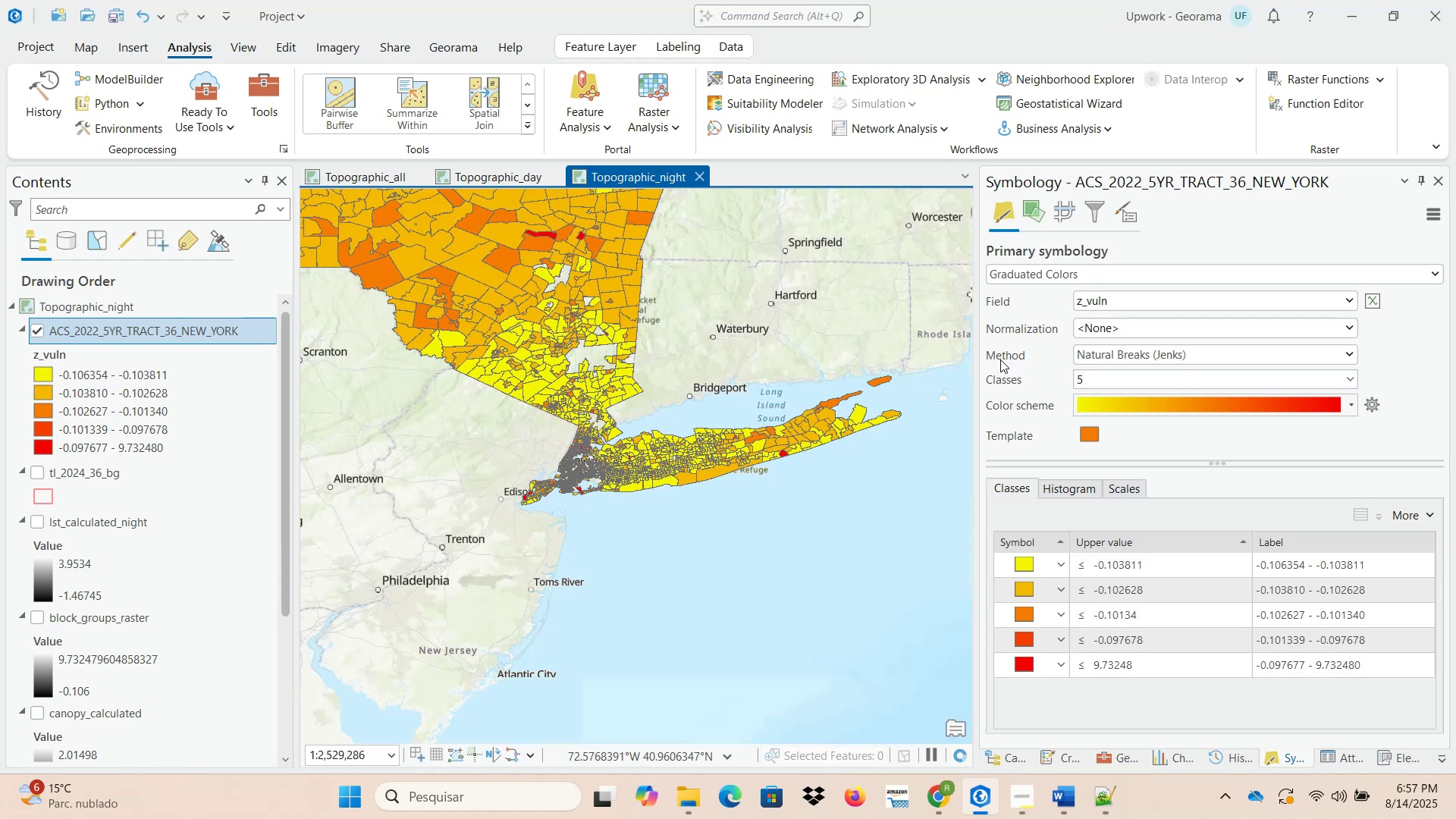 
mouse_move([1410, 199])
 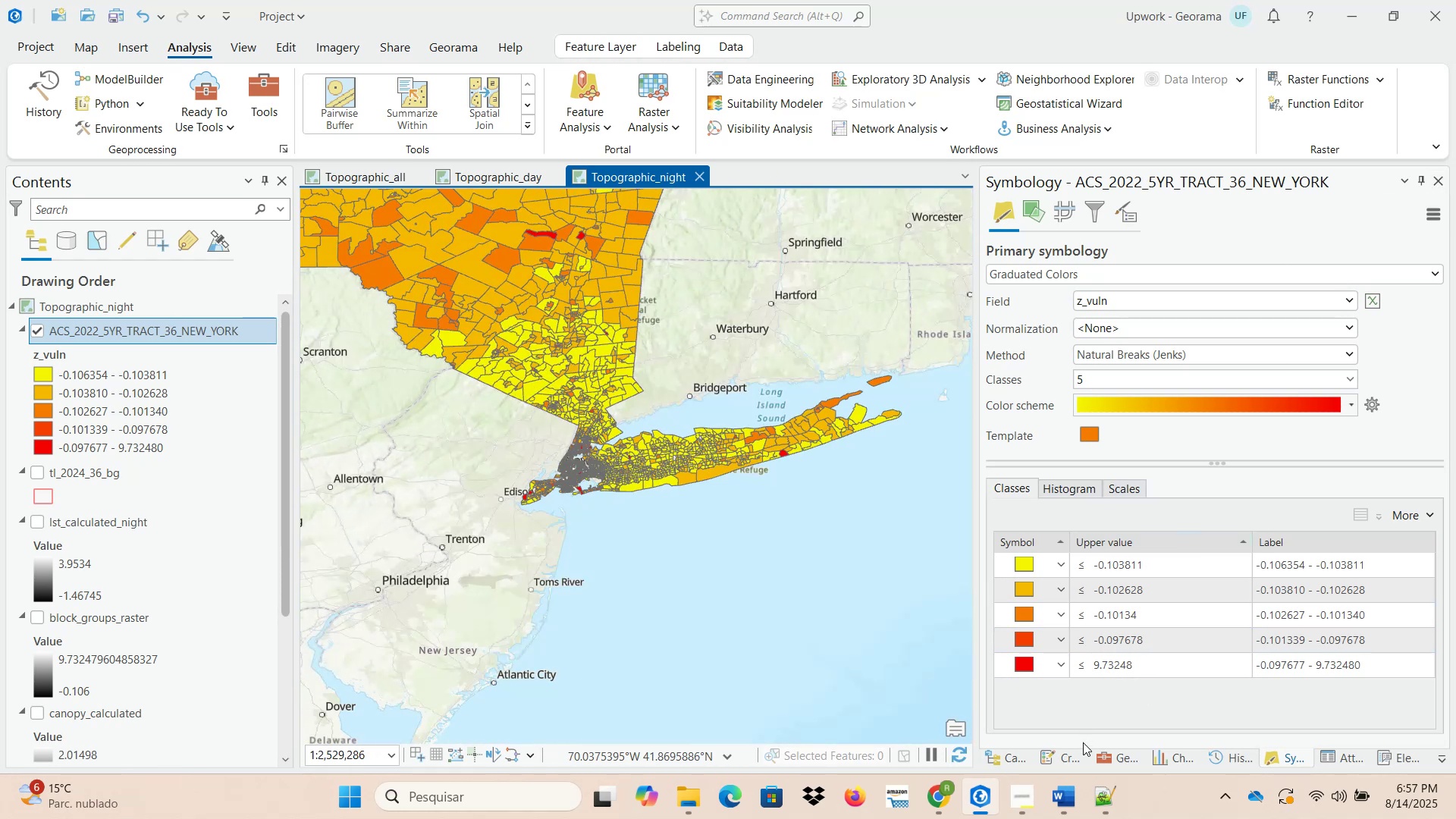 
left_click([1103, 754])
 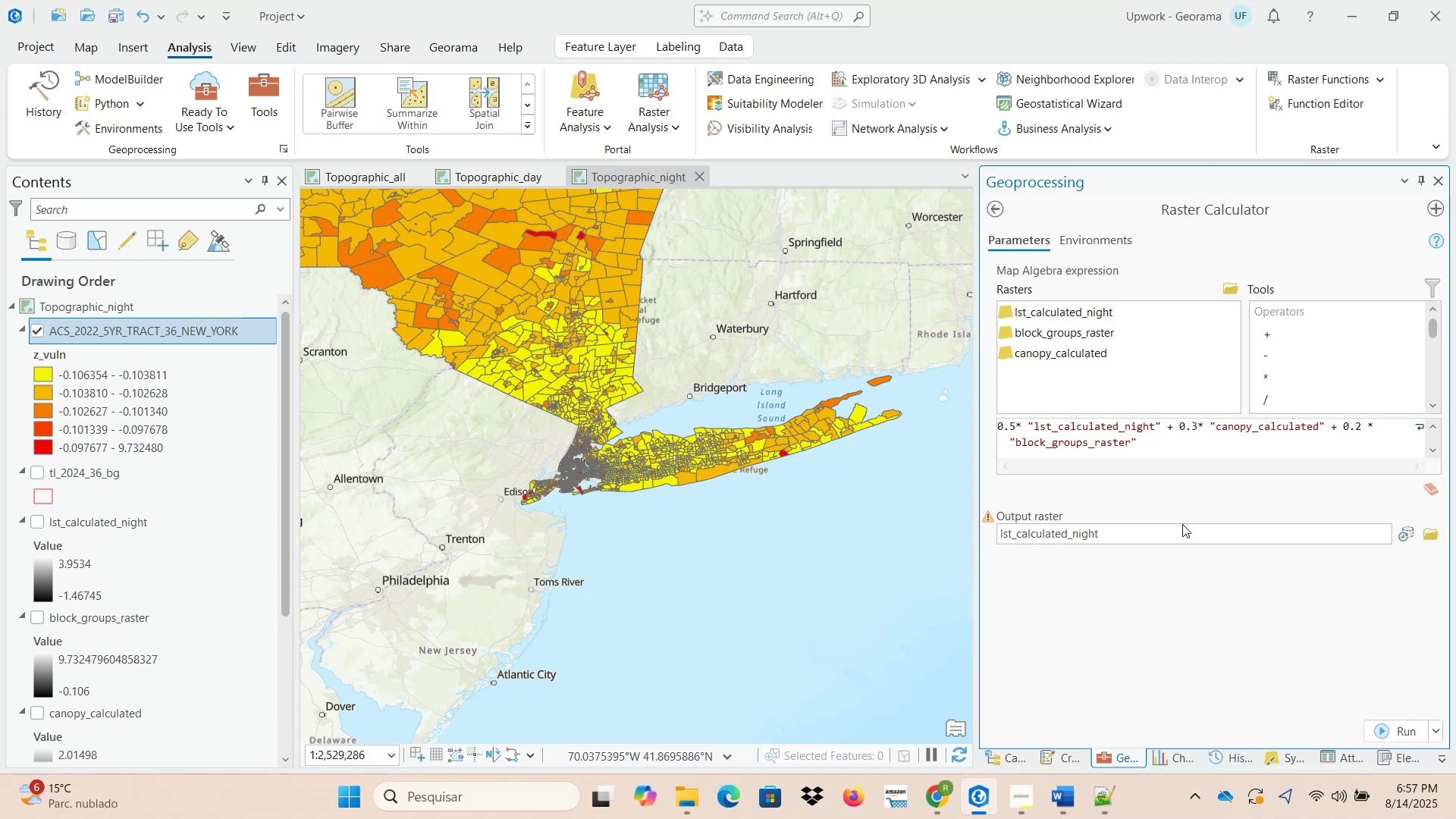 
wait(23.83)
 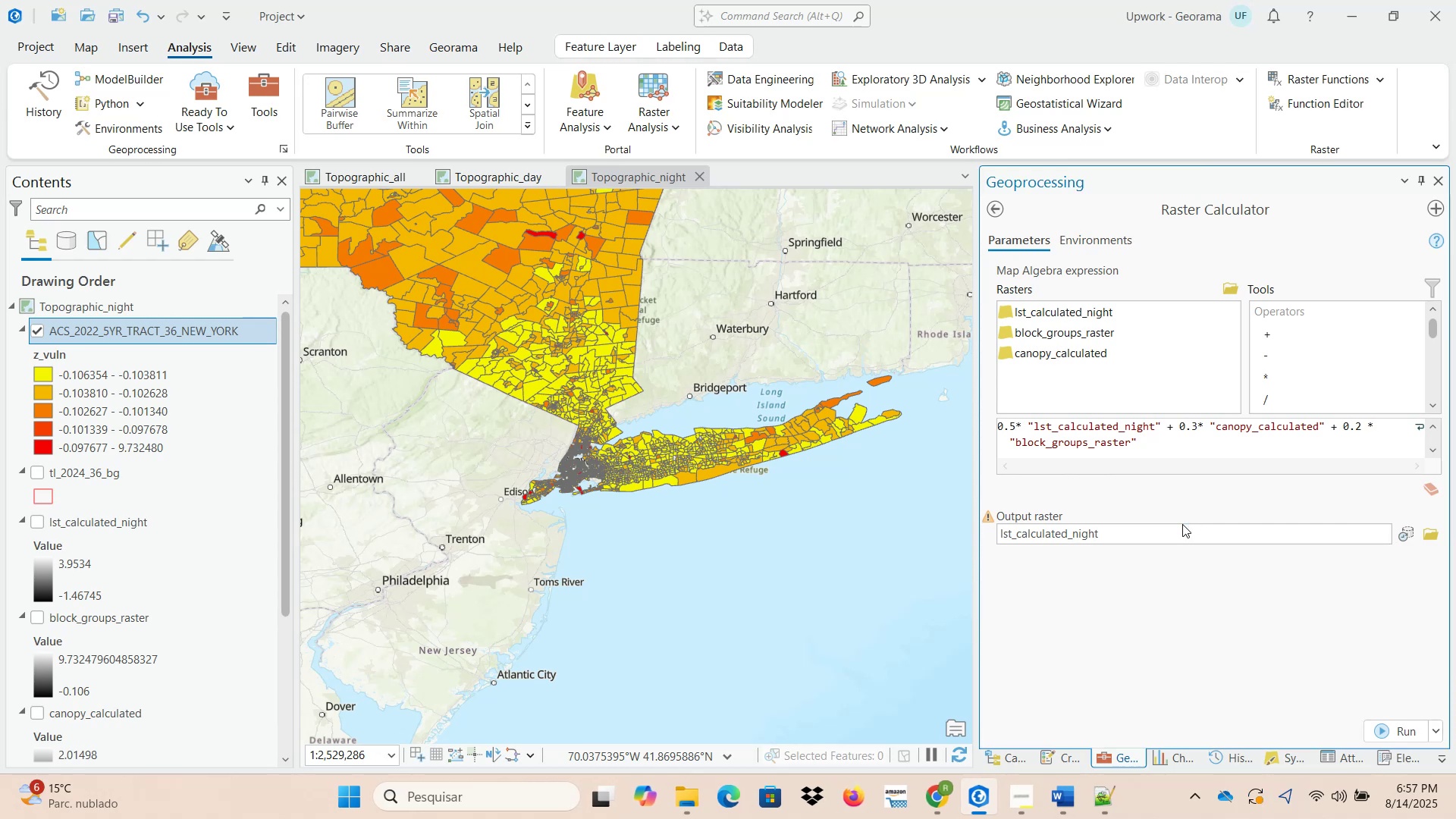 
left_click([1433, 531])
 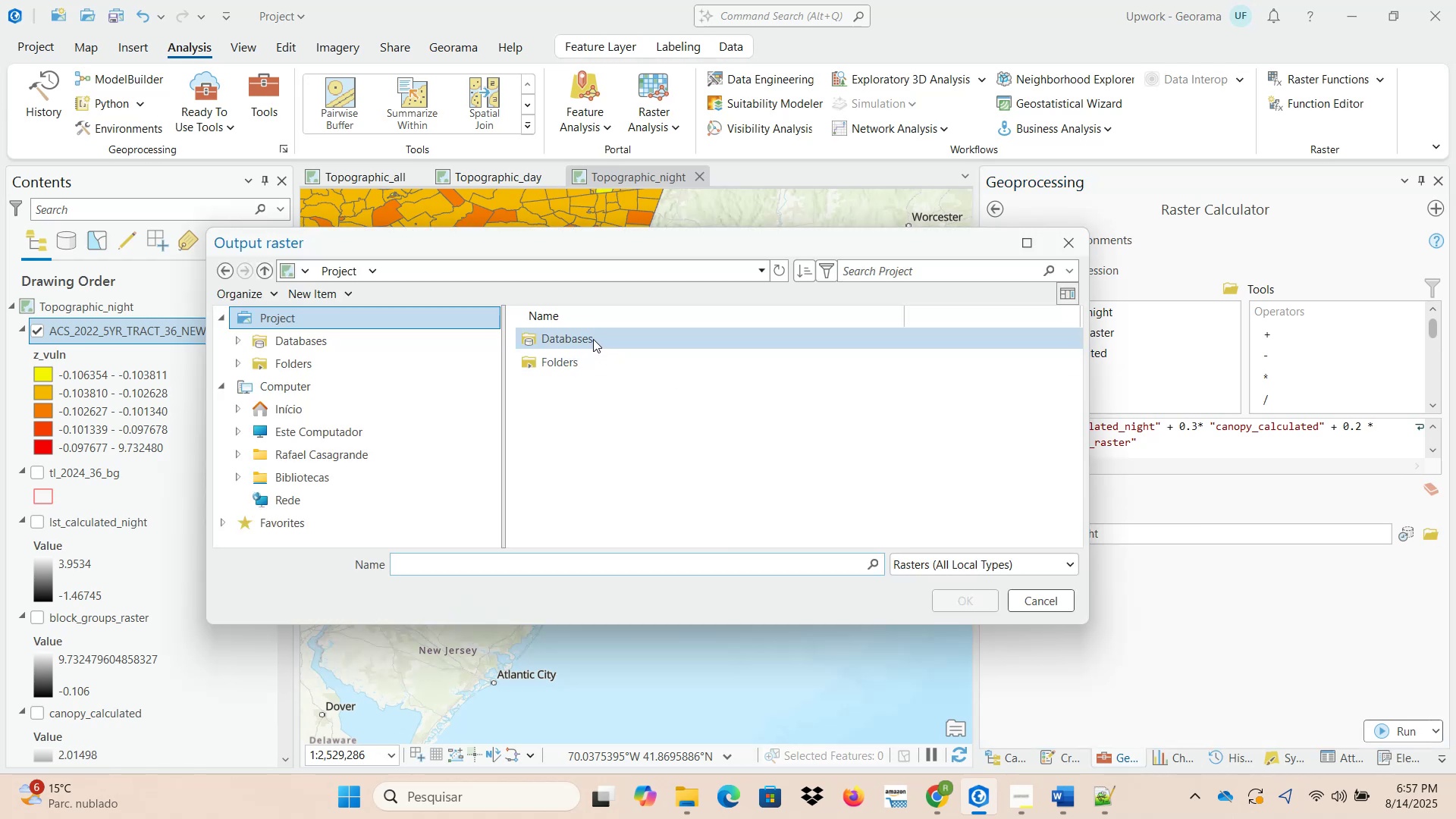 
double_click([593, 339])
 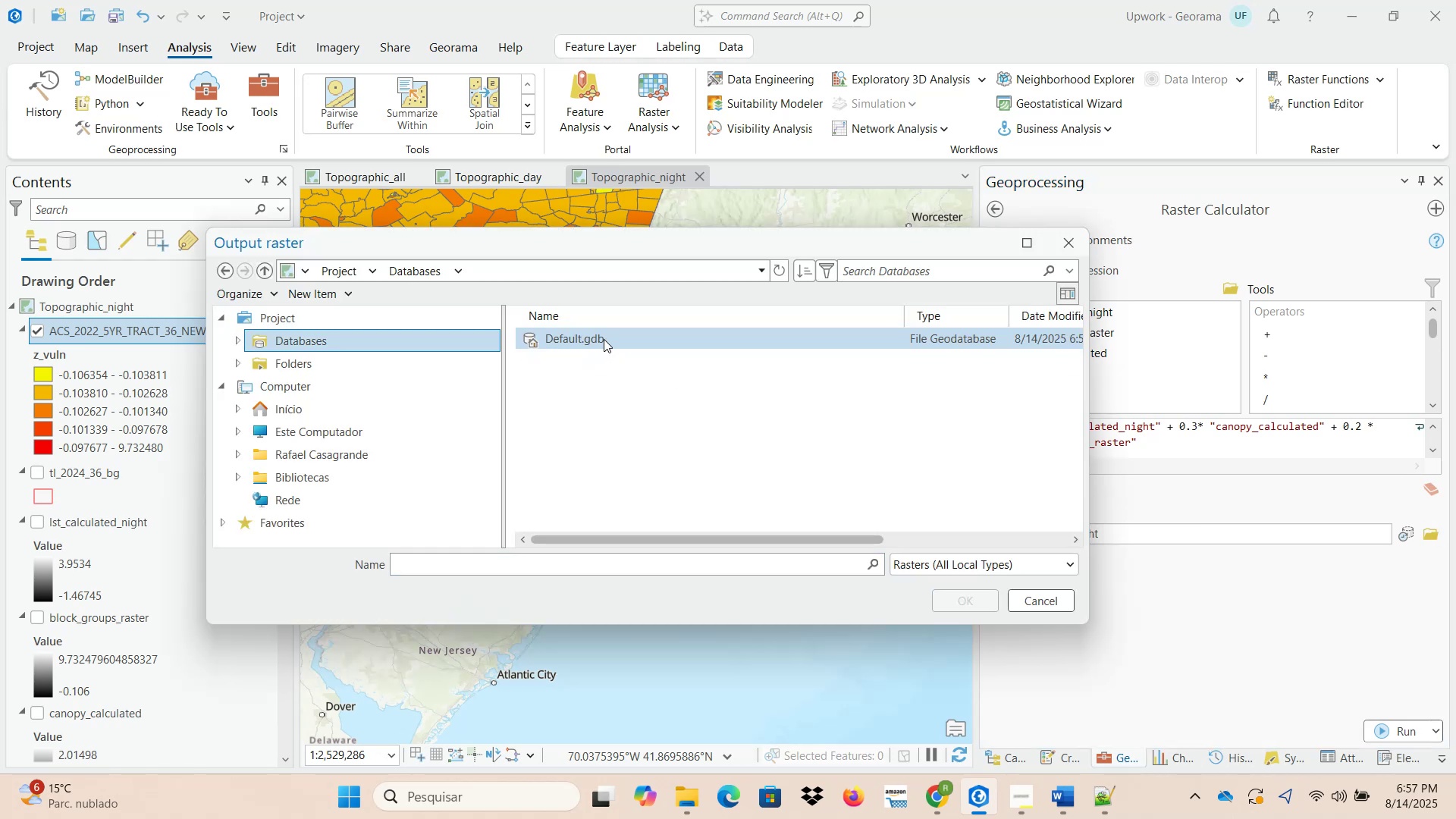 
double_click([604, 339])
 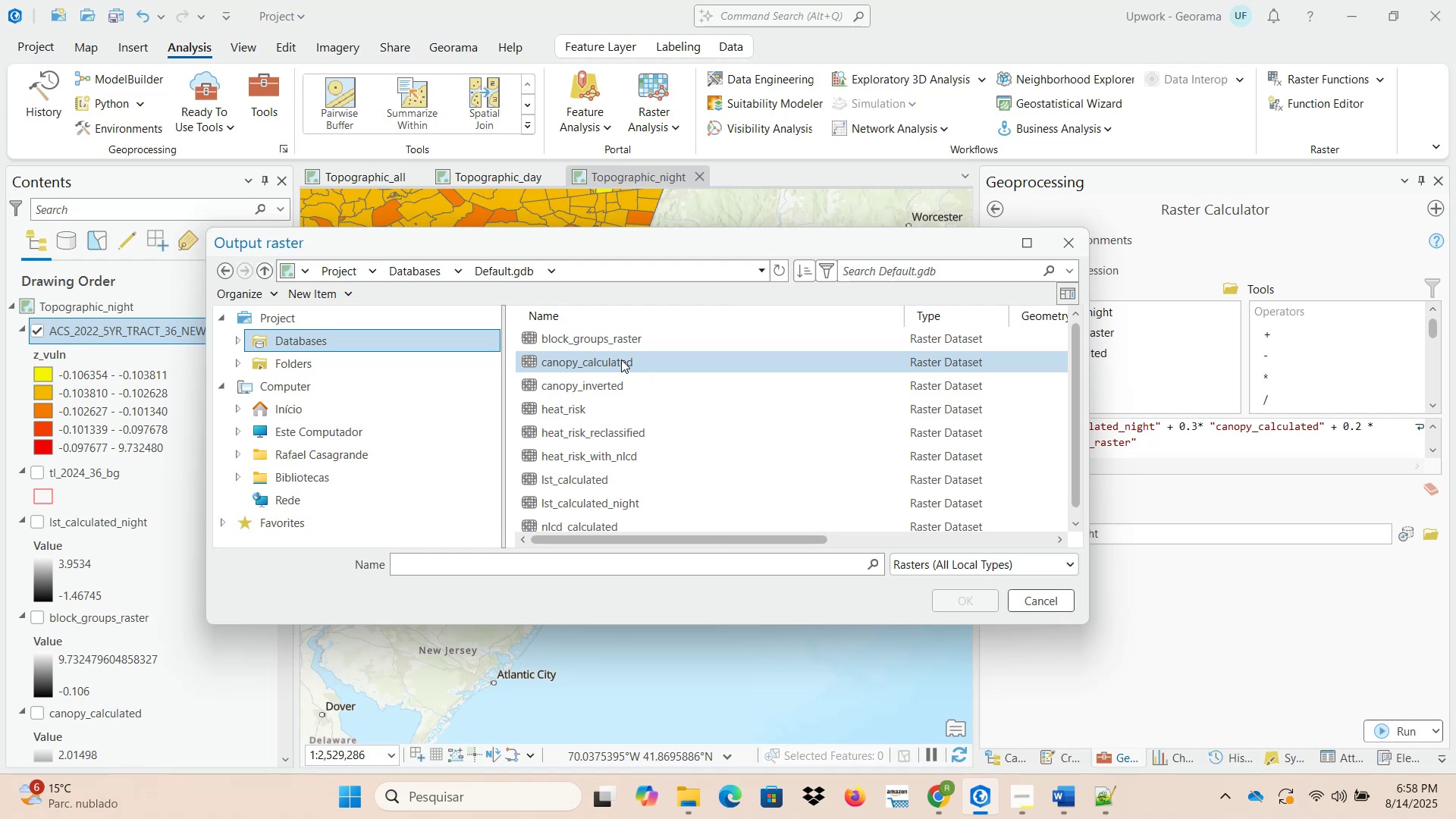 
wait(28.5)
 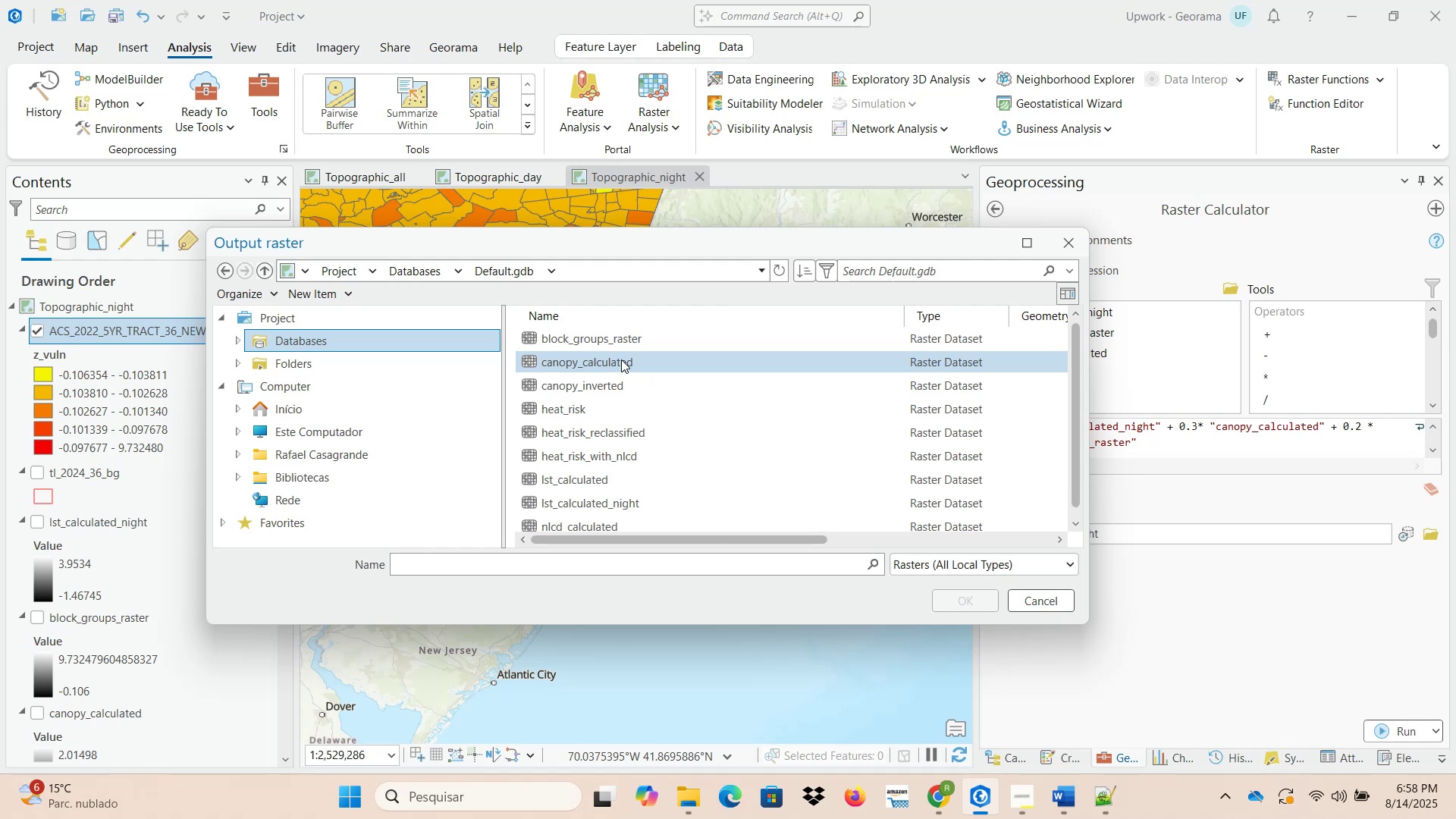 
left_click([604, 408])
 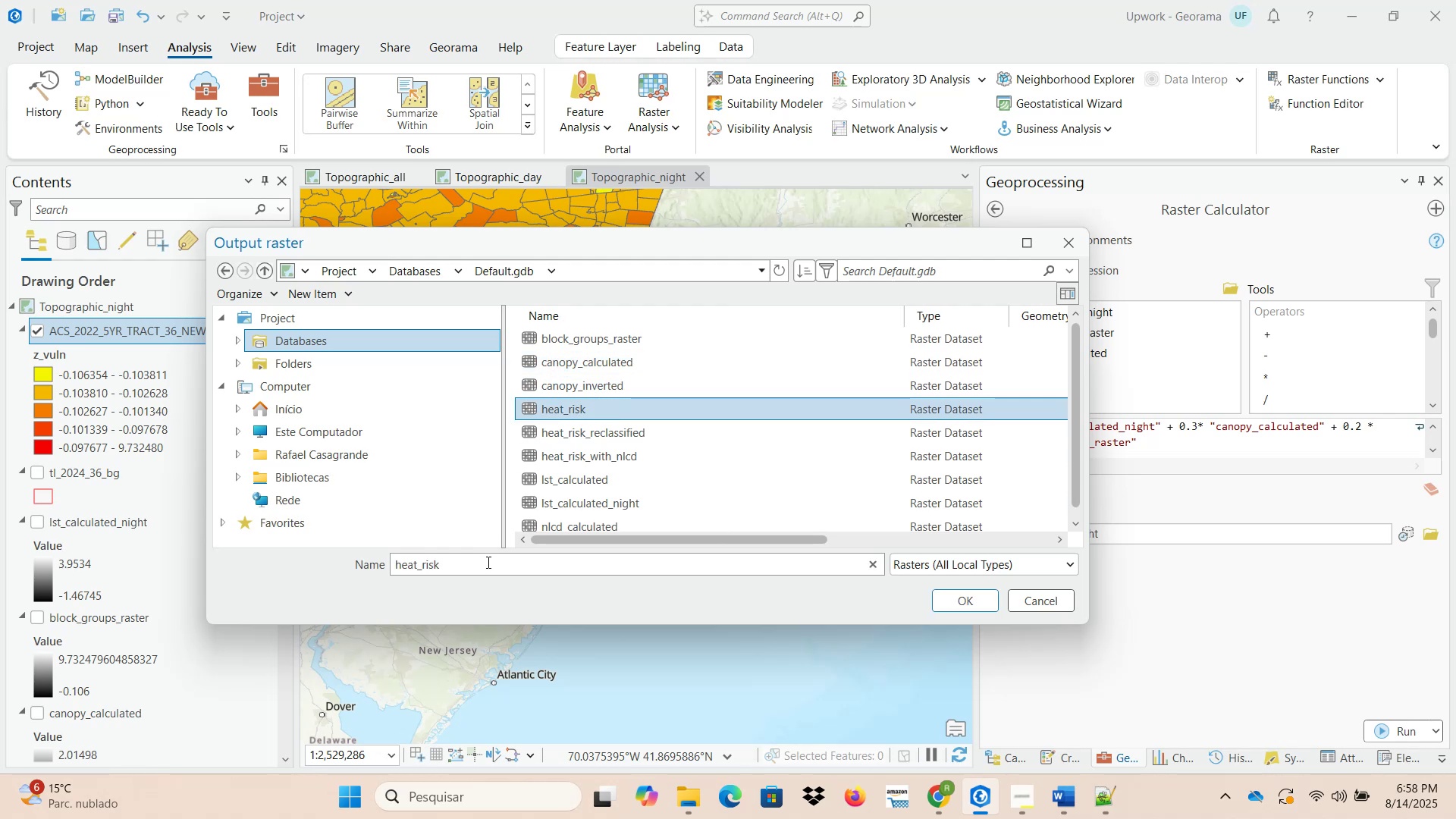 
left_click([485, 566])
 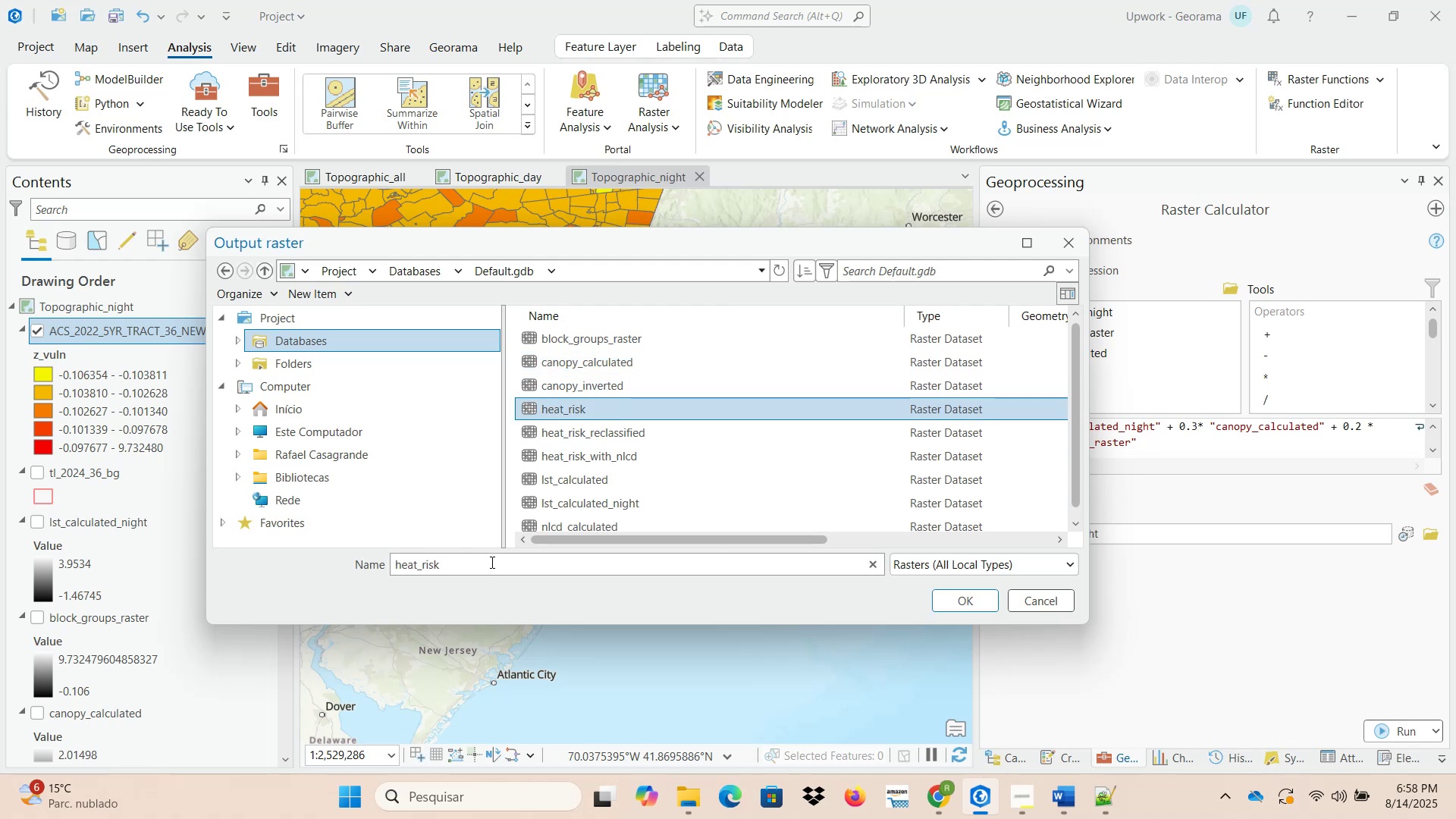 
type(_night)
 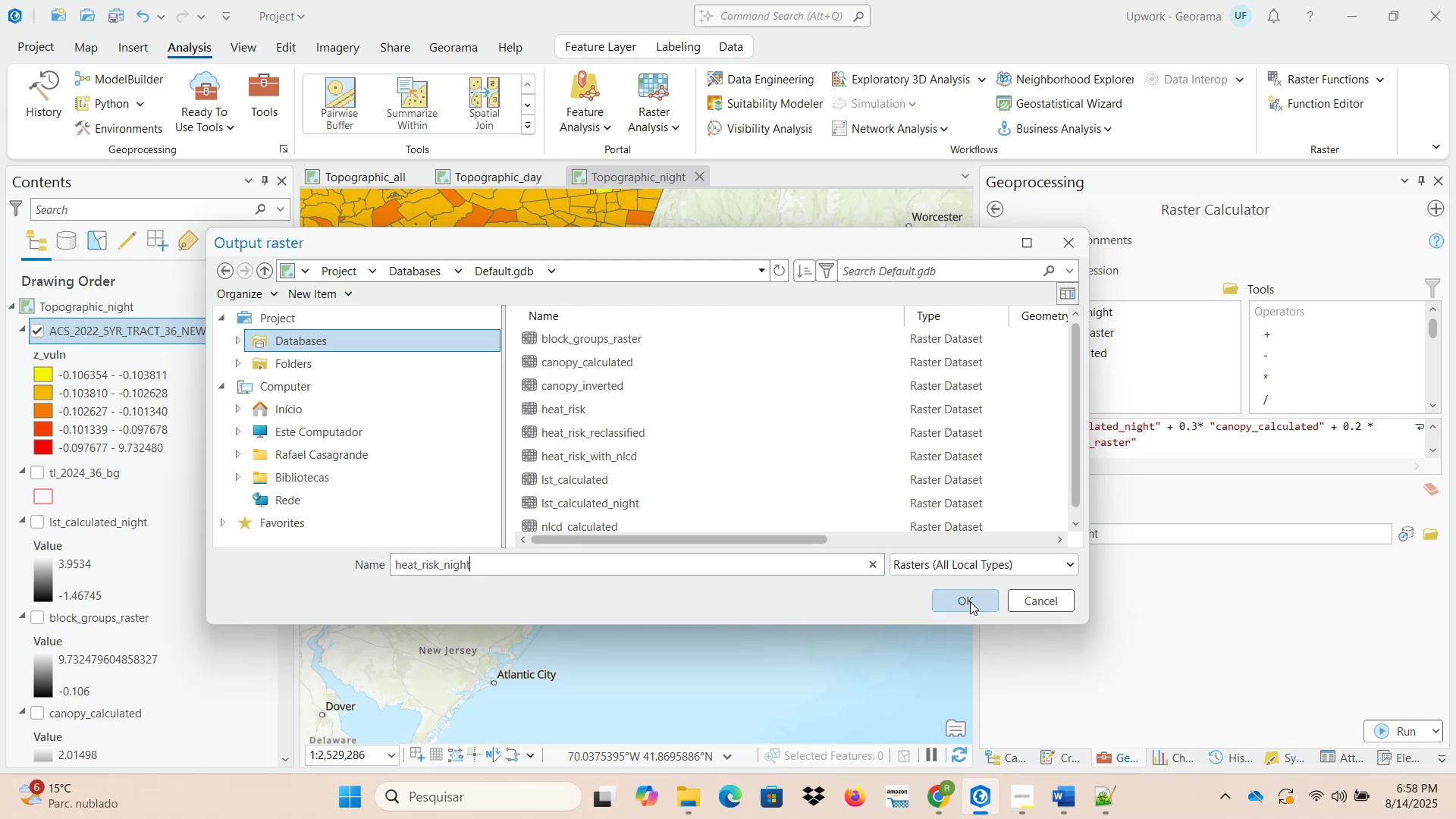 
left_click([970, 601])
 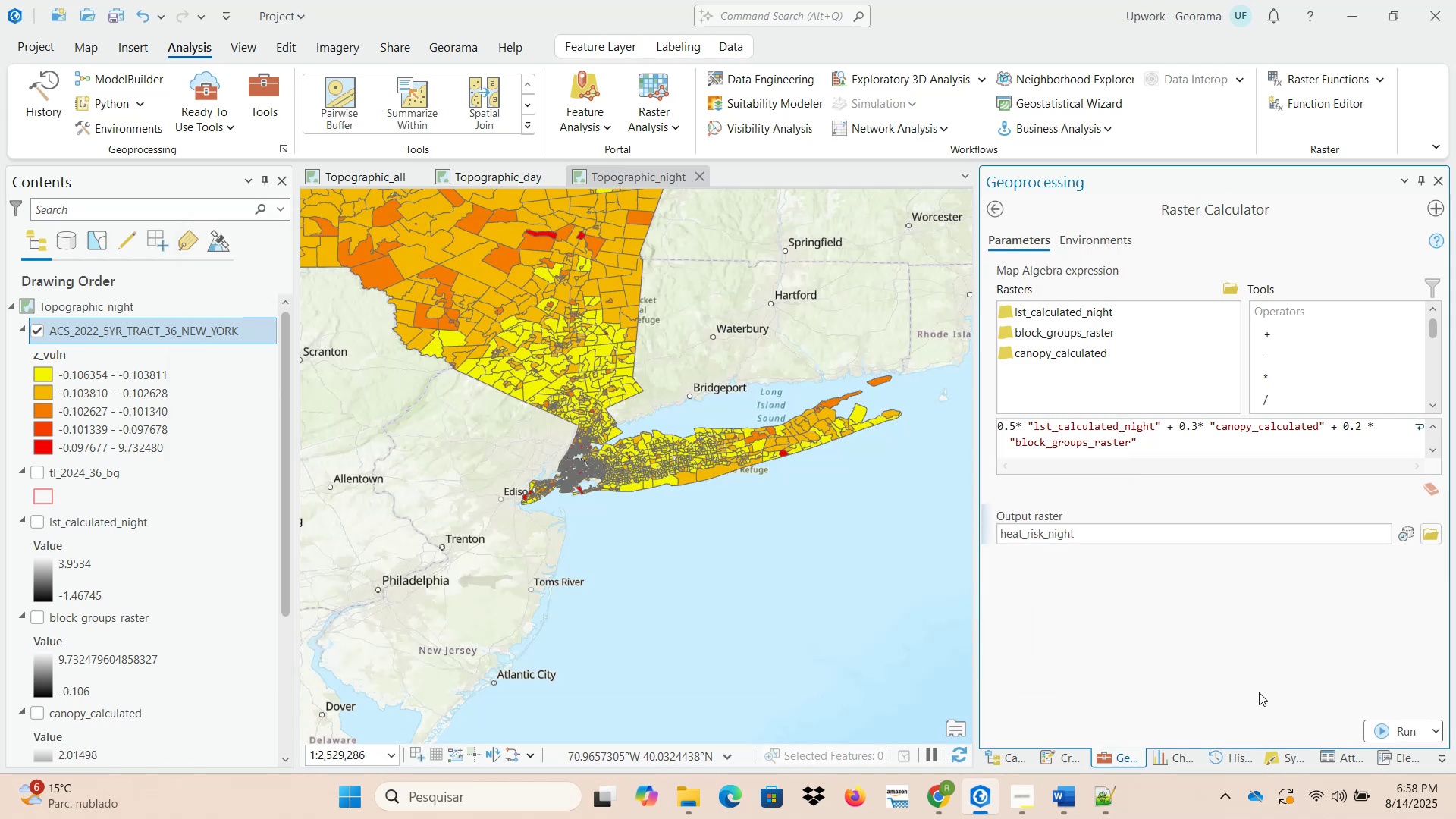 
left_click([1364, 726])
 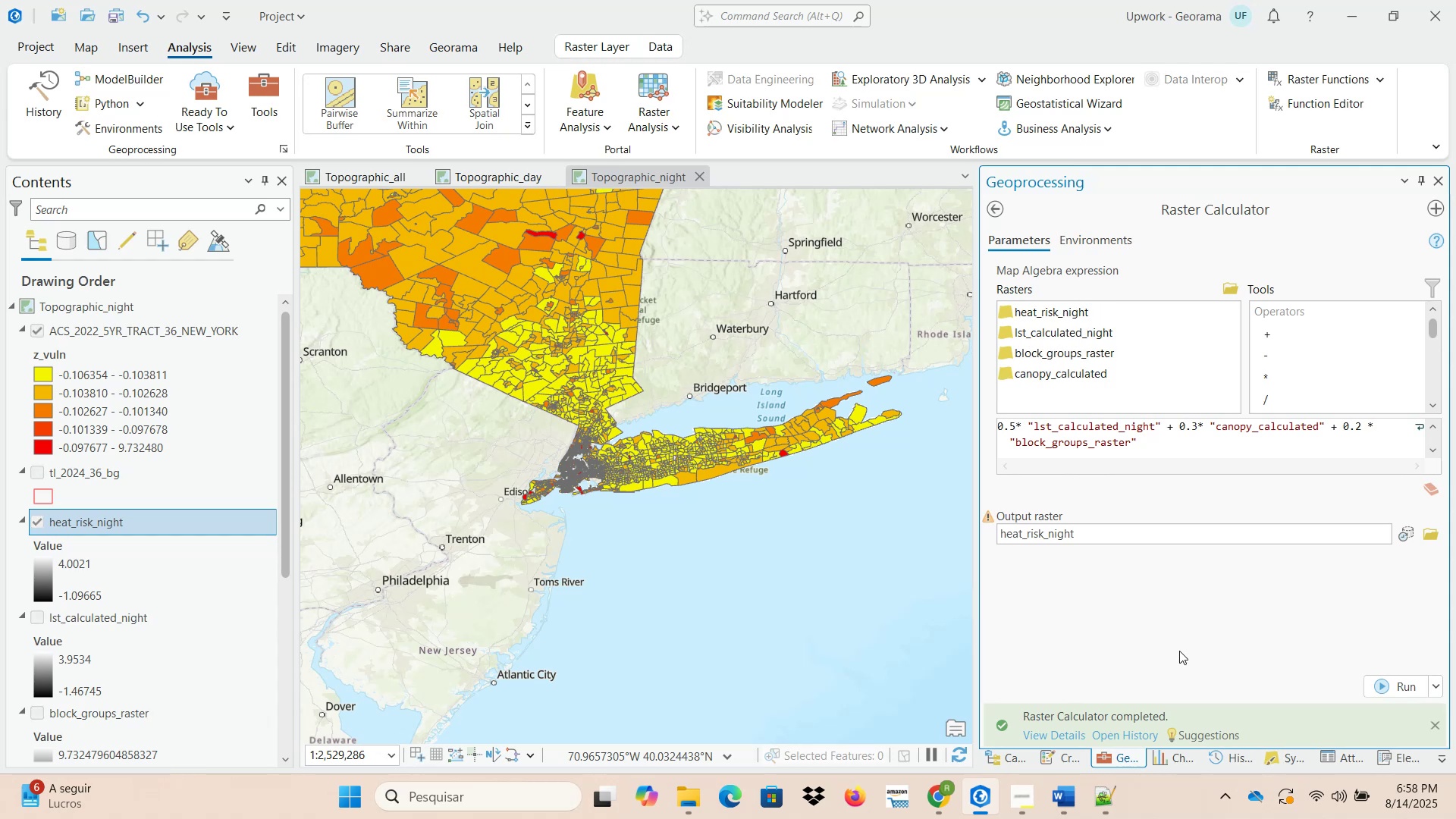 
wait(21.31)
 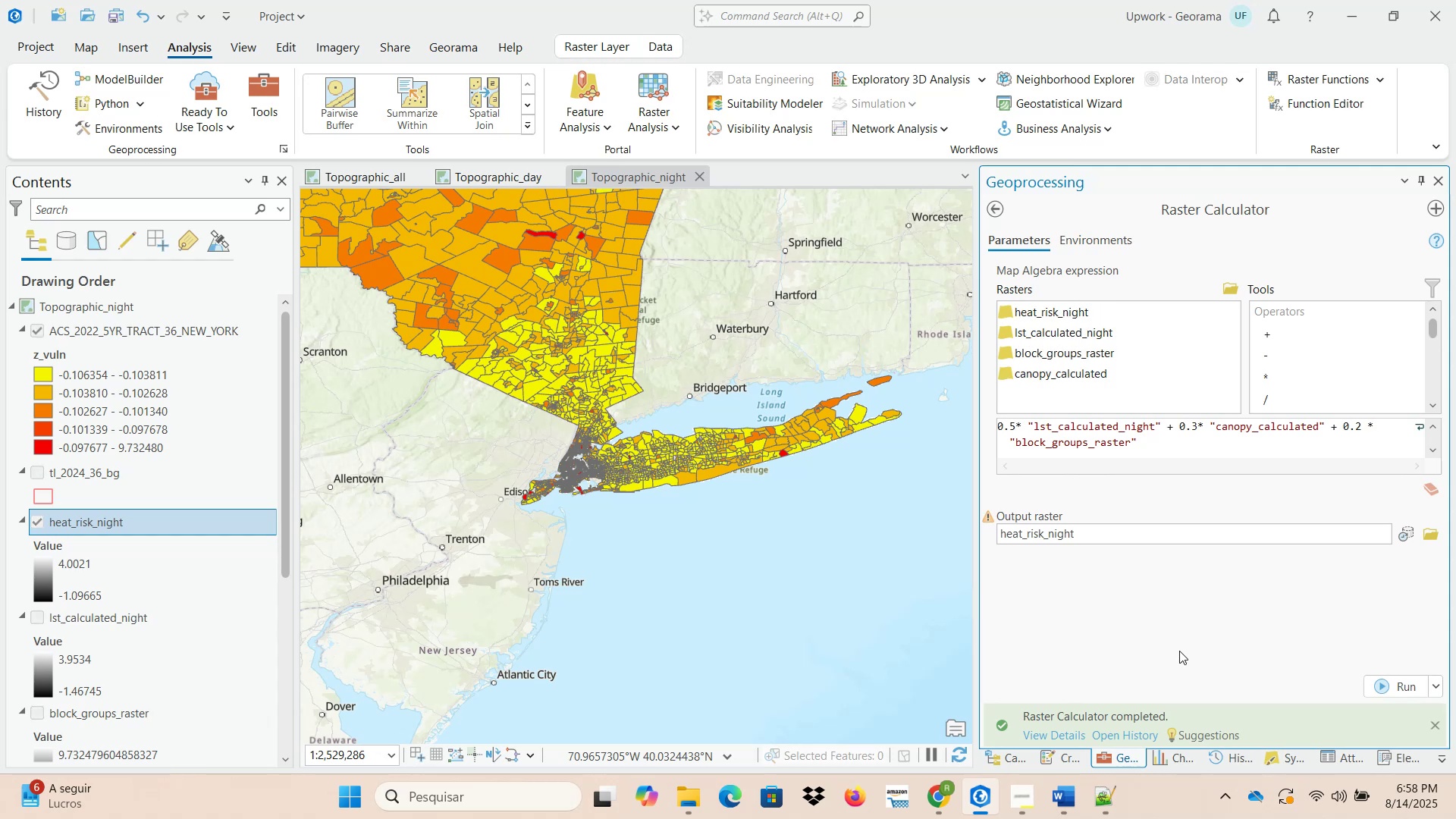 
scroll: coordinate [76, 552], scroll_direction: down, amount: 3.0
 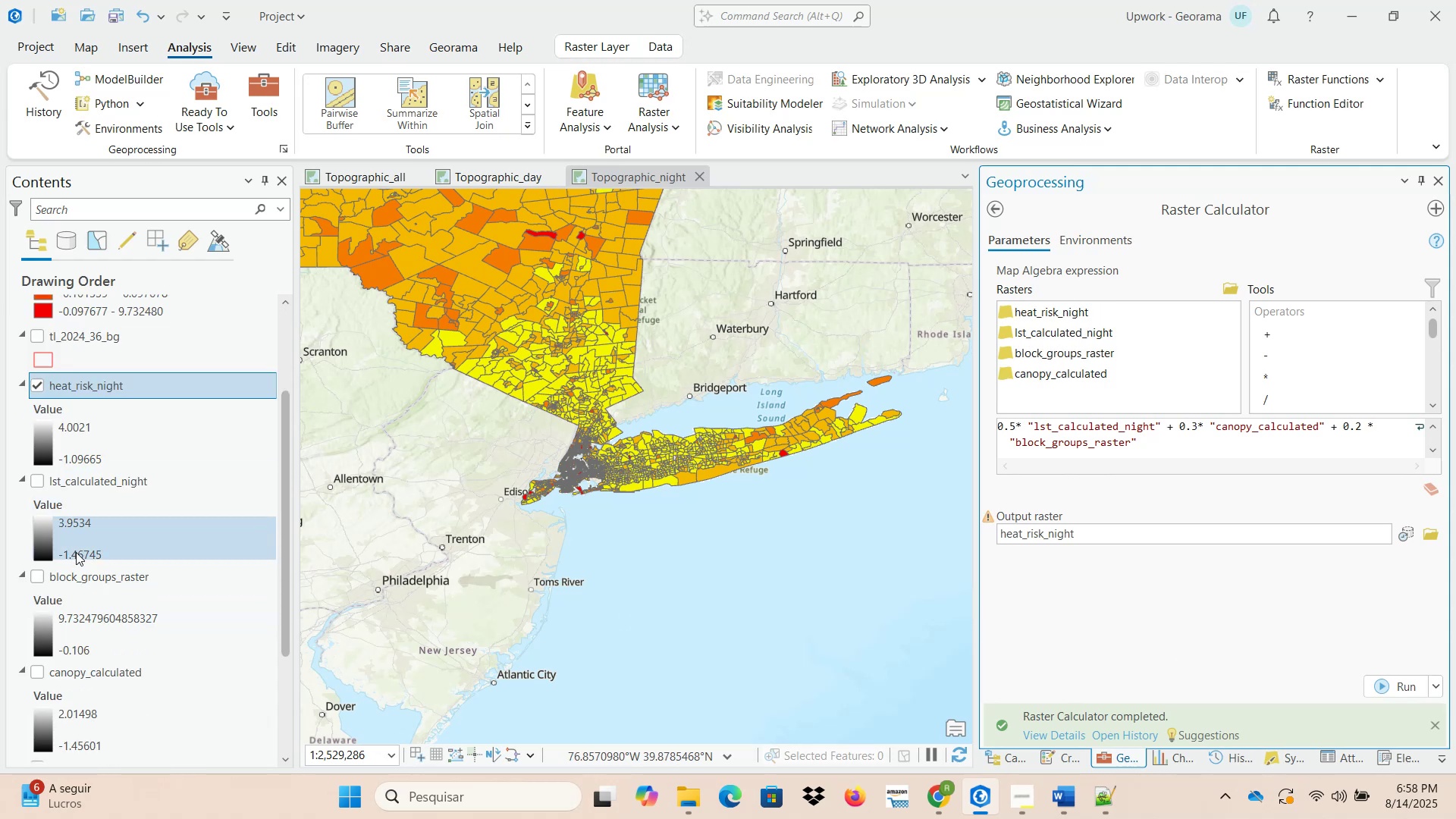 
scroll: coordinate [76, 552], scroll_direction: up, amount: 6.0
 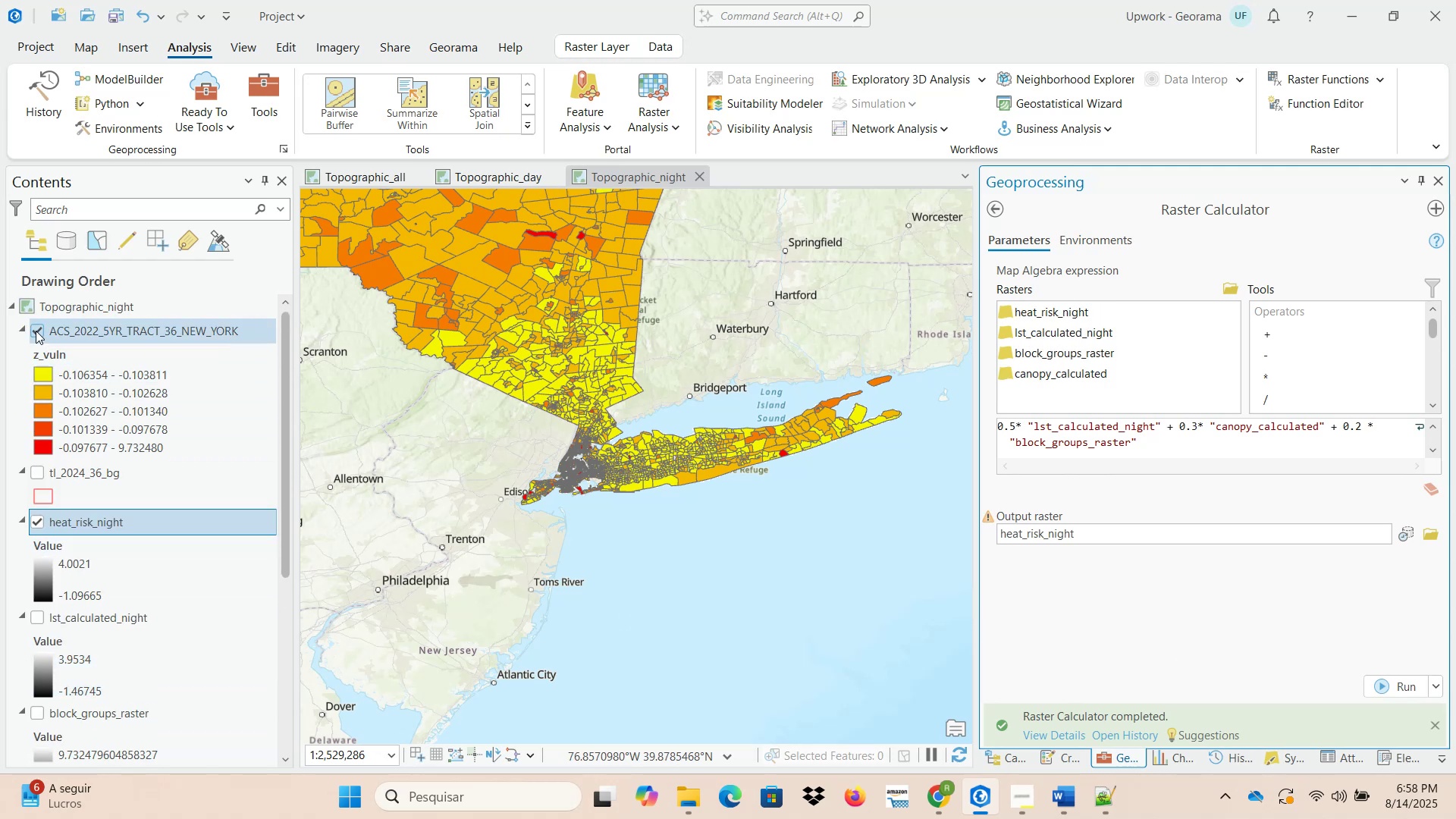 
left_click([36, 331])
 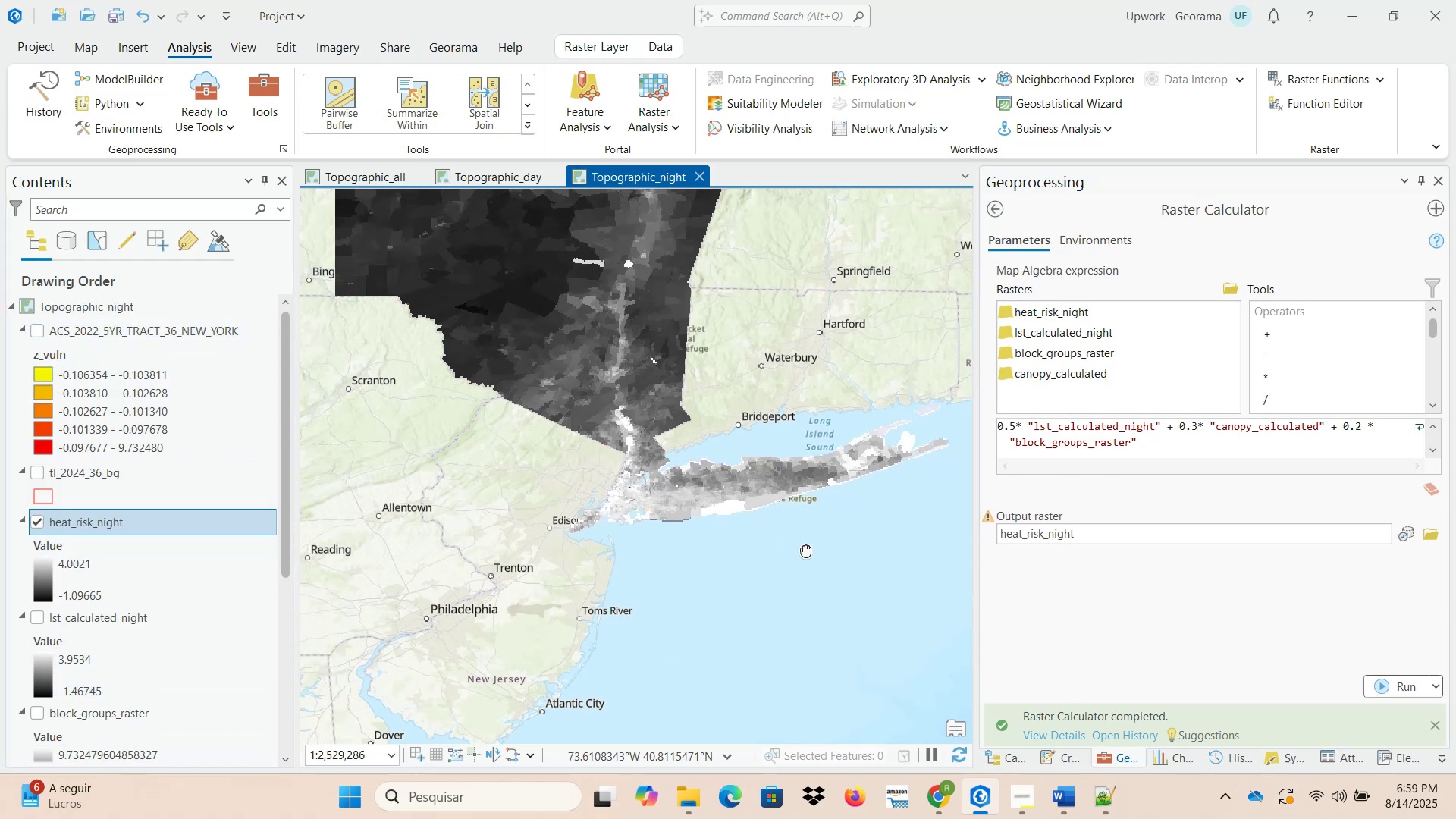 
scroll: coordinate [579, 529], scroll_direction: down, amount: 2.0
 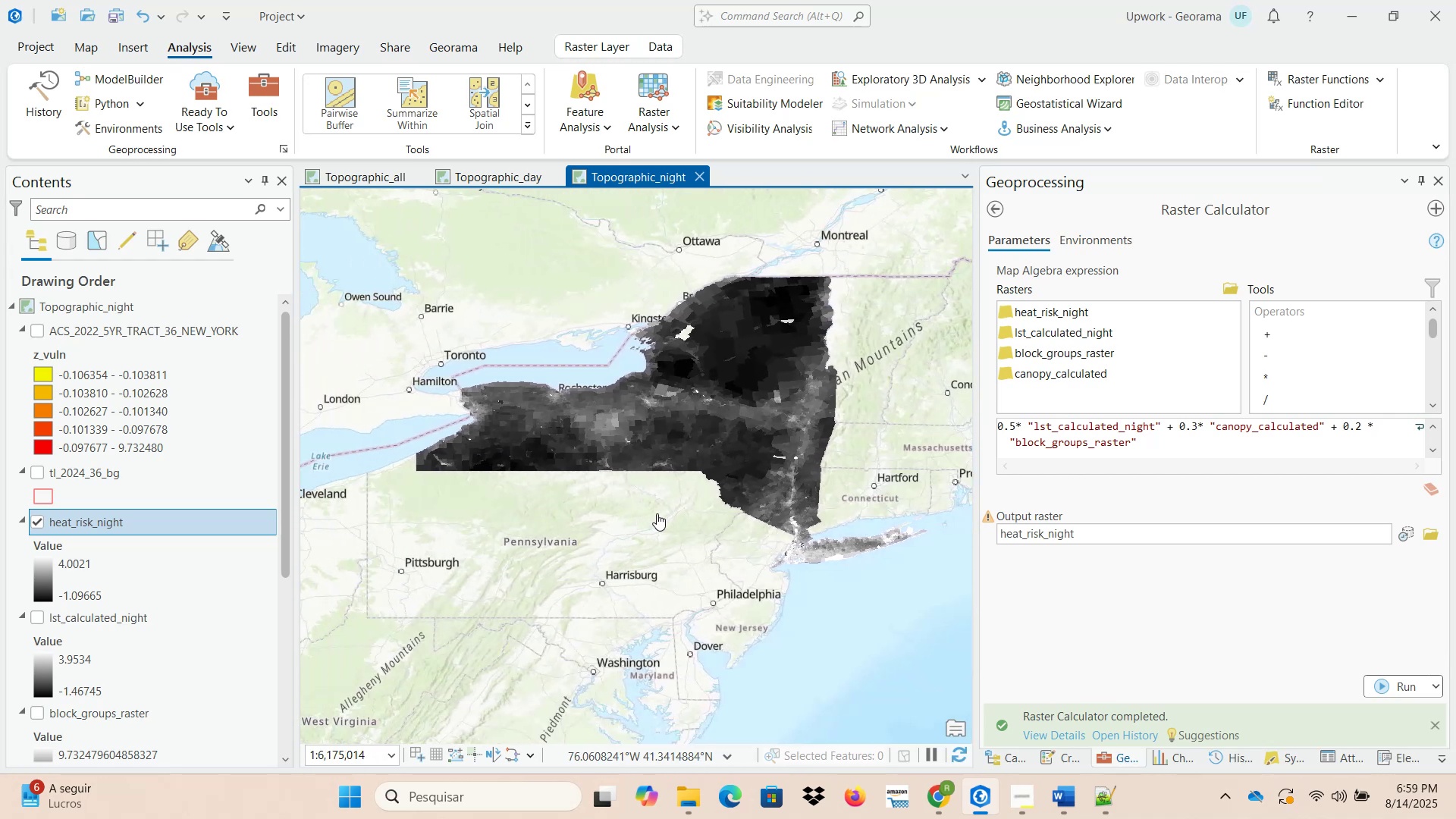 
scroll: coordinate [659, 514], scroll_direction: up, amount: 1.0
 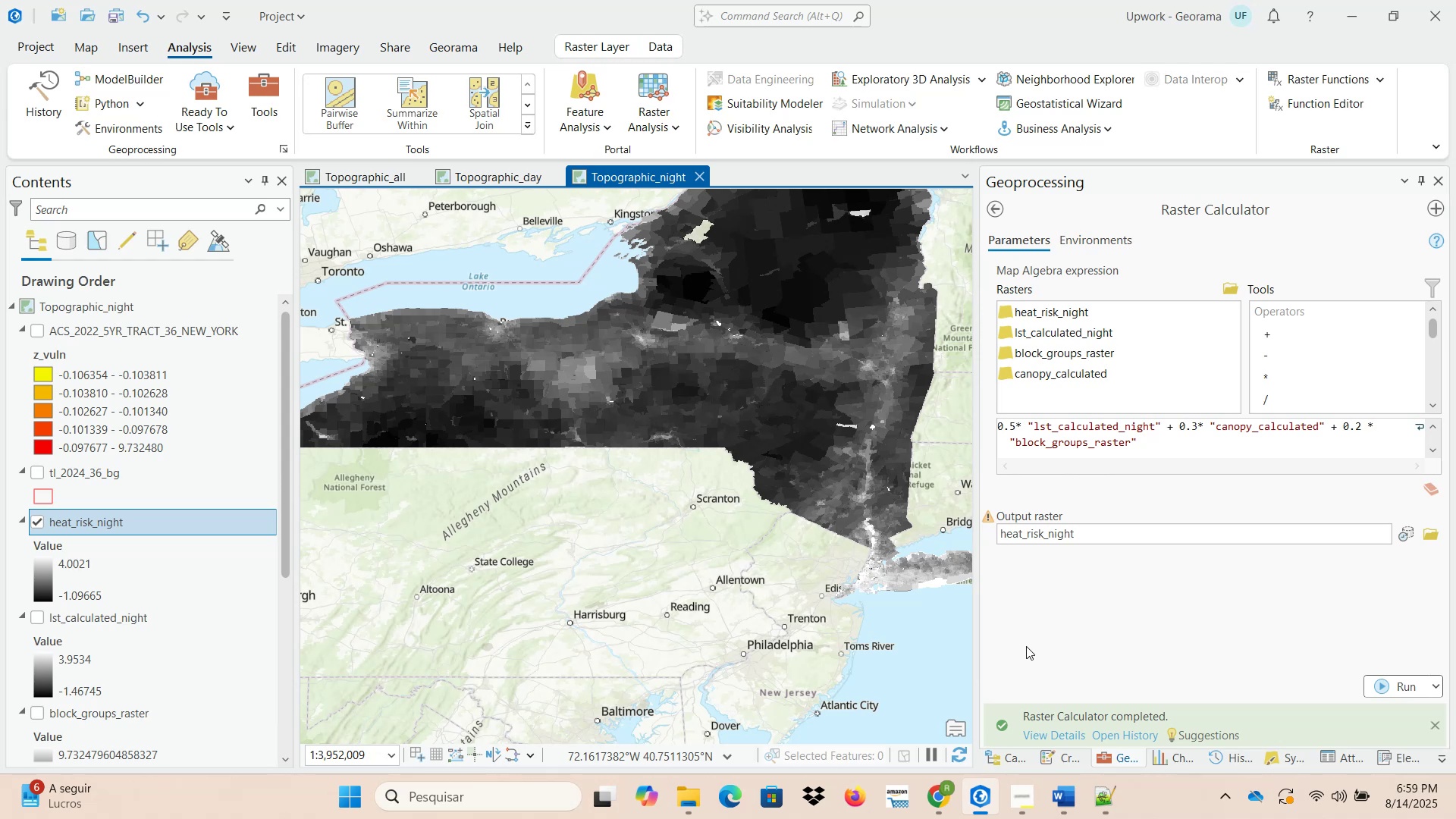 
wait(6.86)
 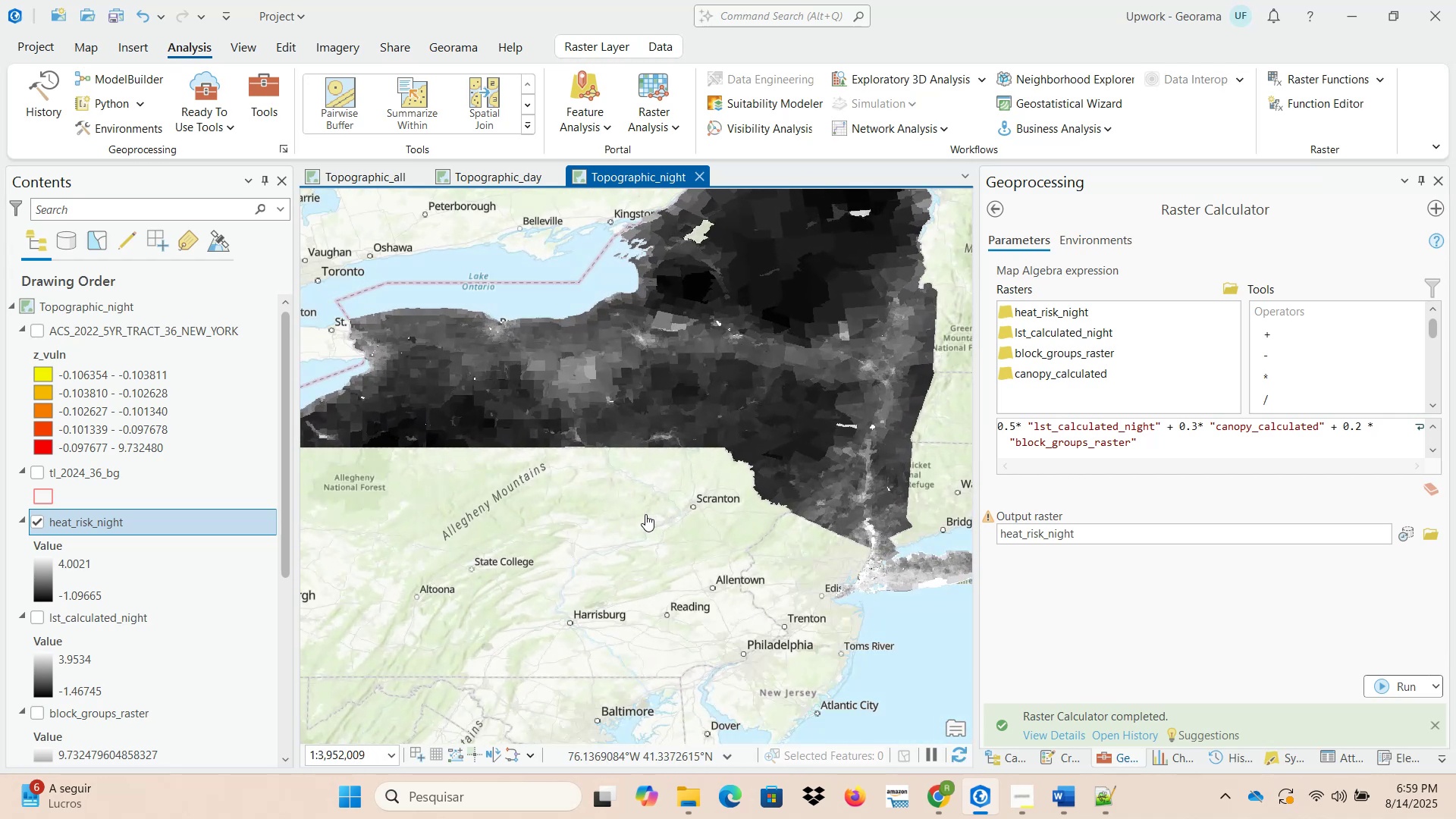 
scroll: coordinate [1053, 378], scroll_direction: up, amount: 11.0
 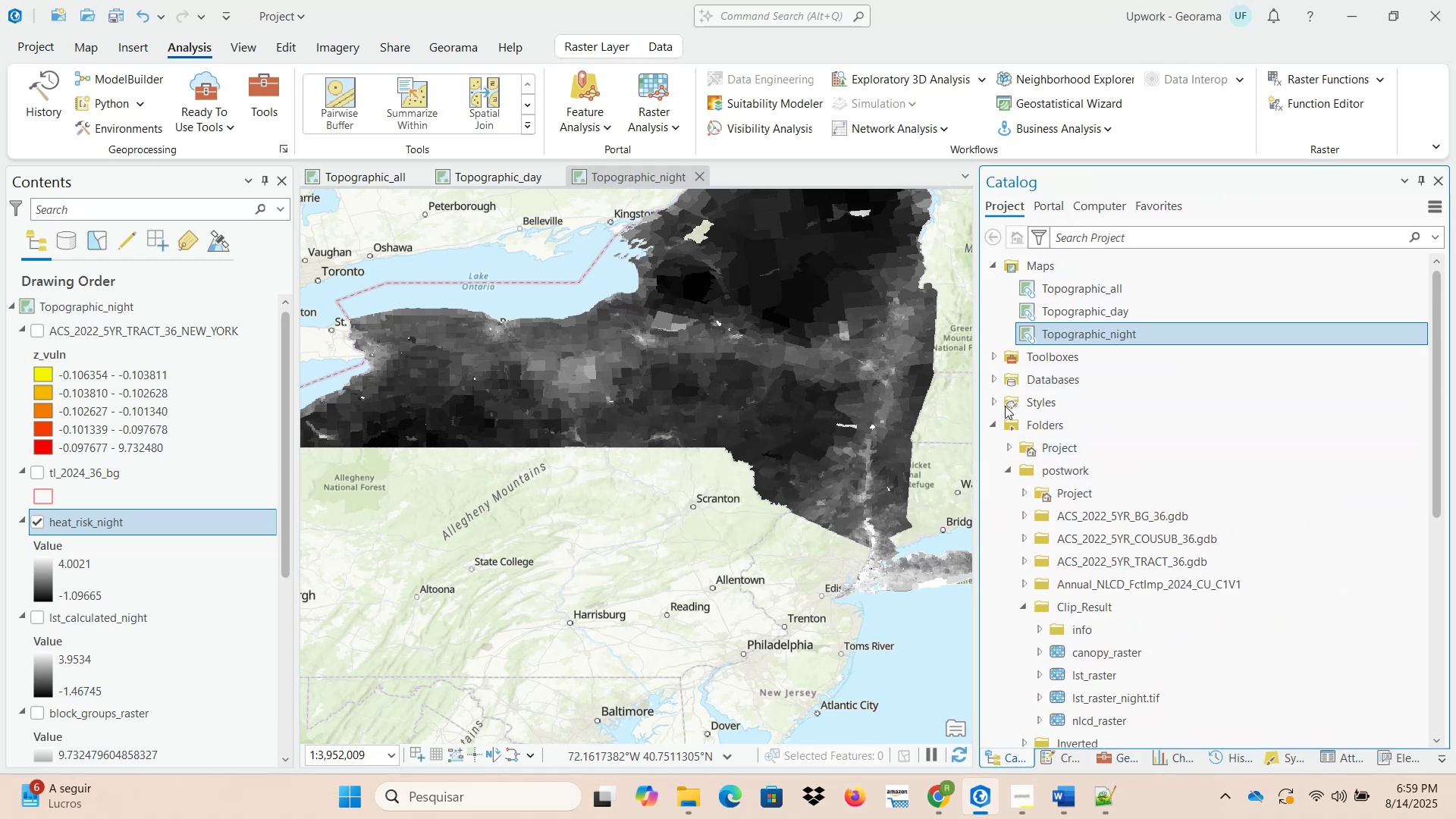 
left_click([993, 380])
 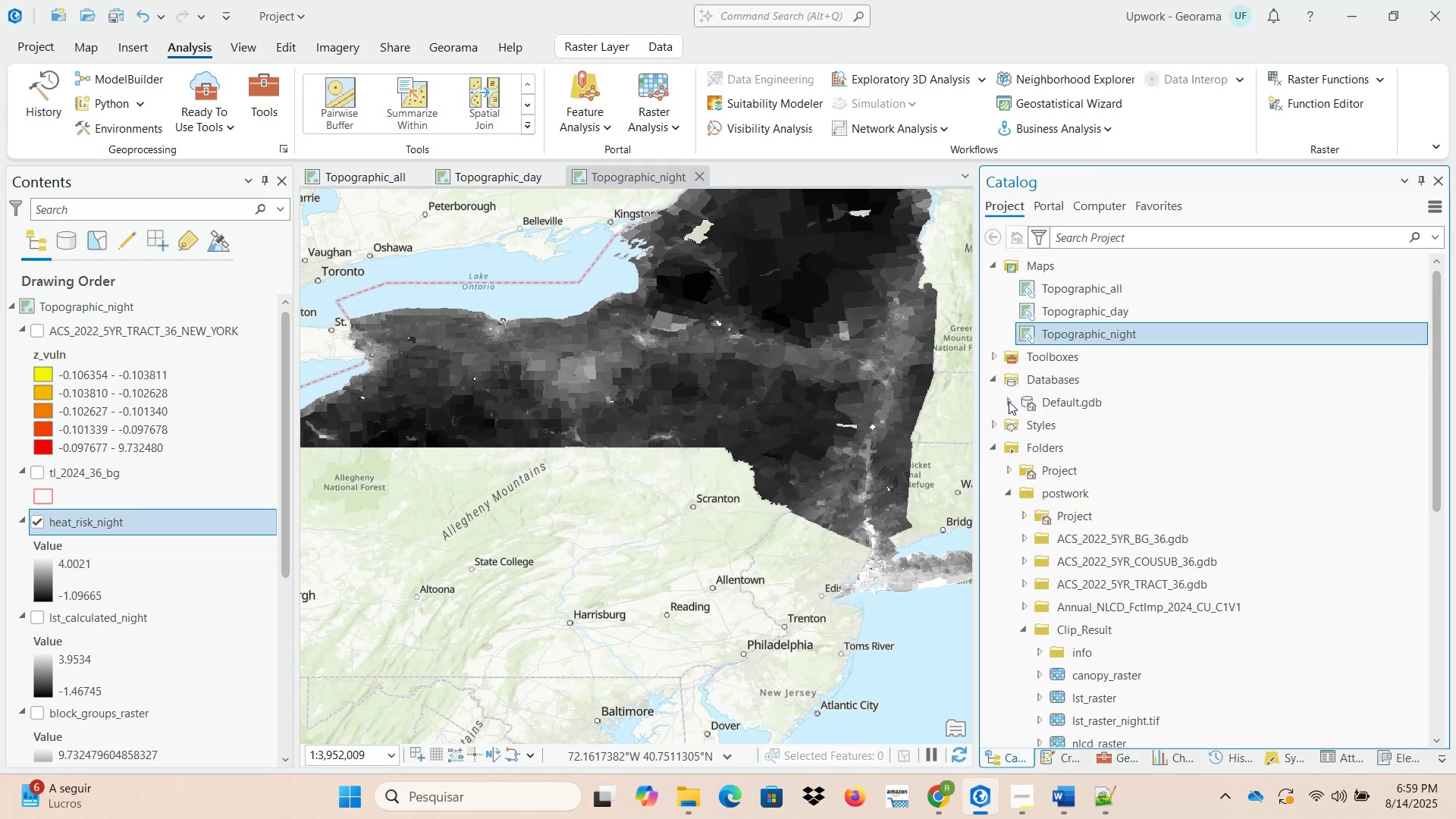 
left_click([1010, 408])
 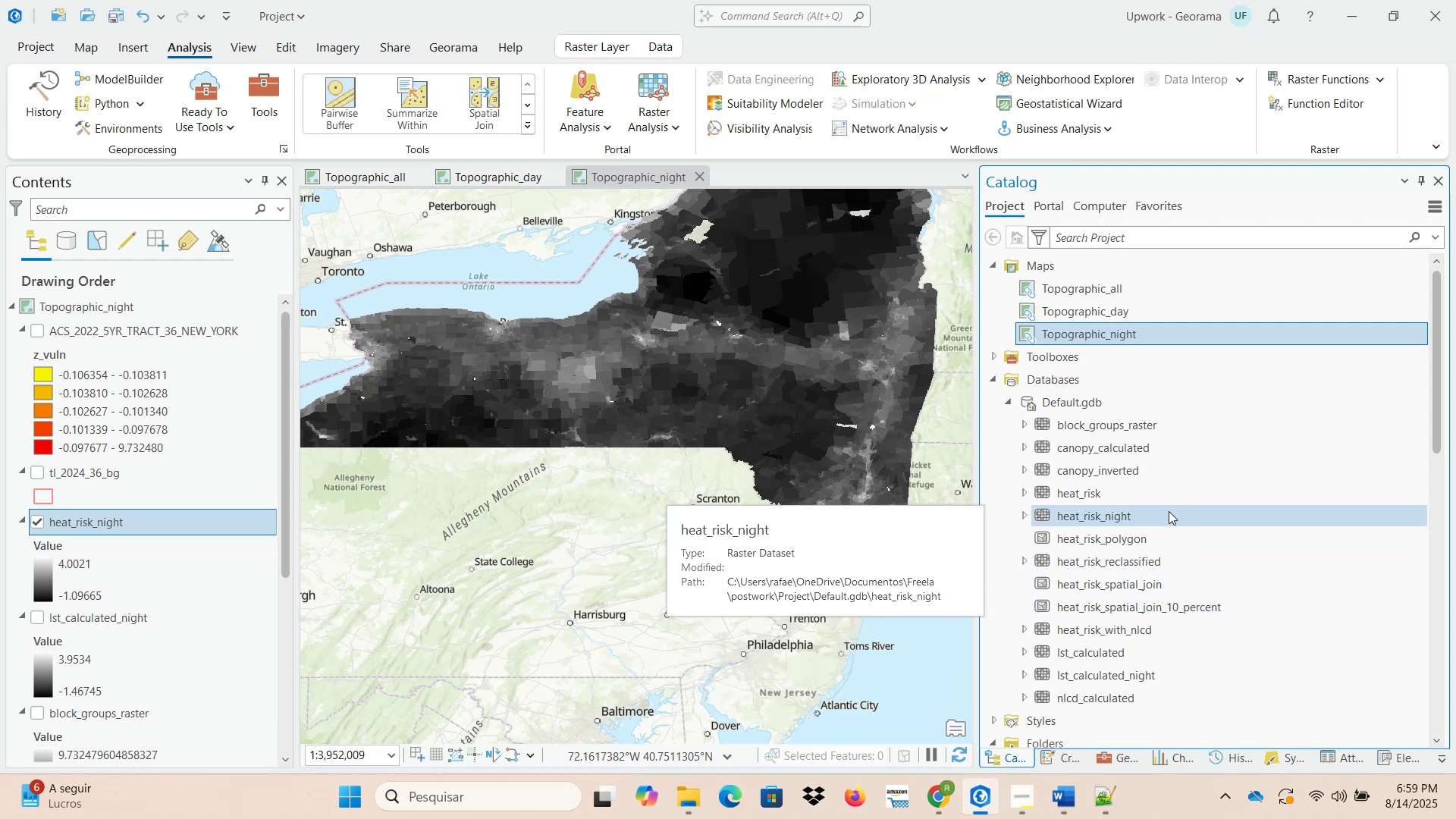 
wait(13.11)
 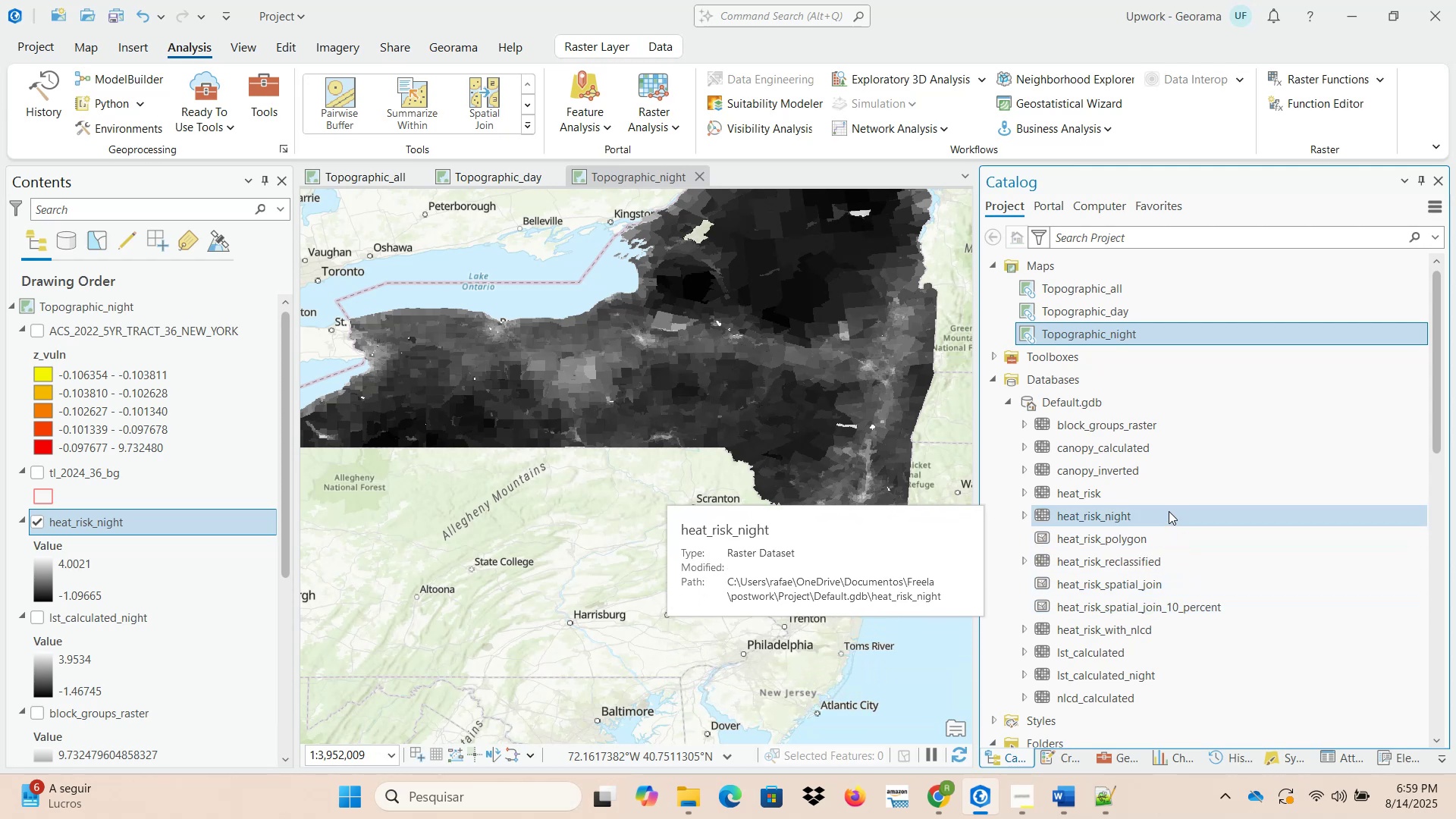 
left_click([1155, 631])
 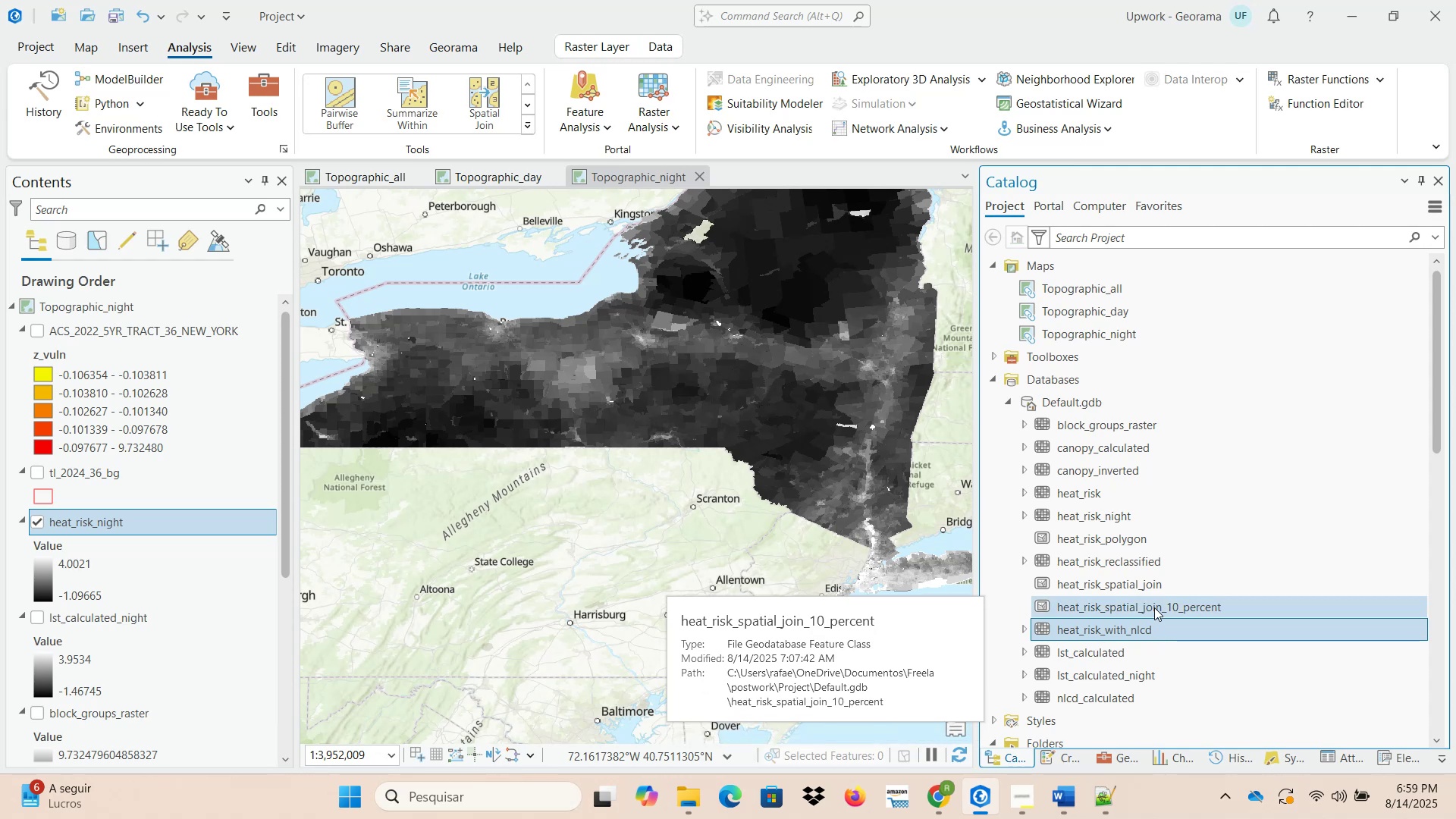 
key(Delete)
 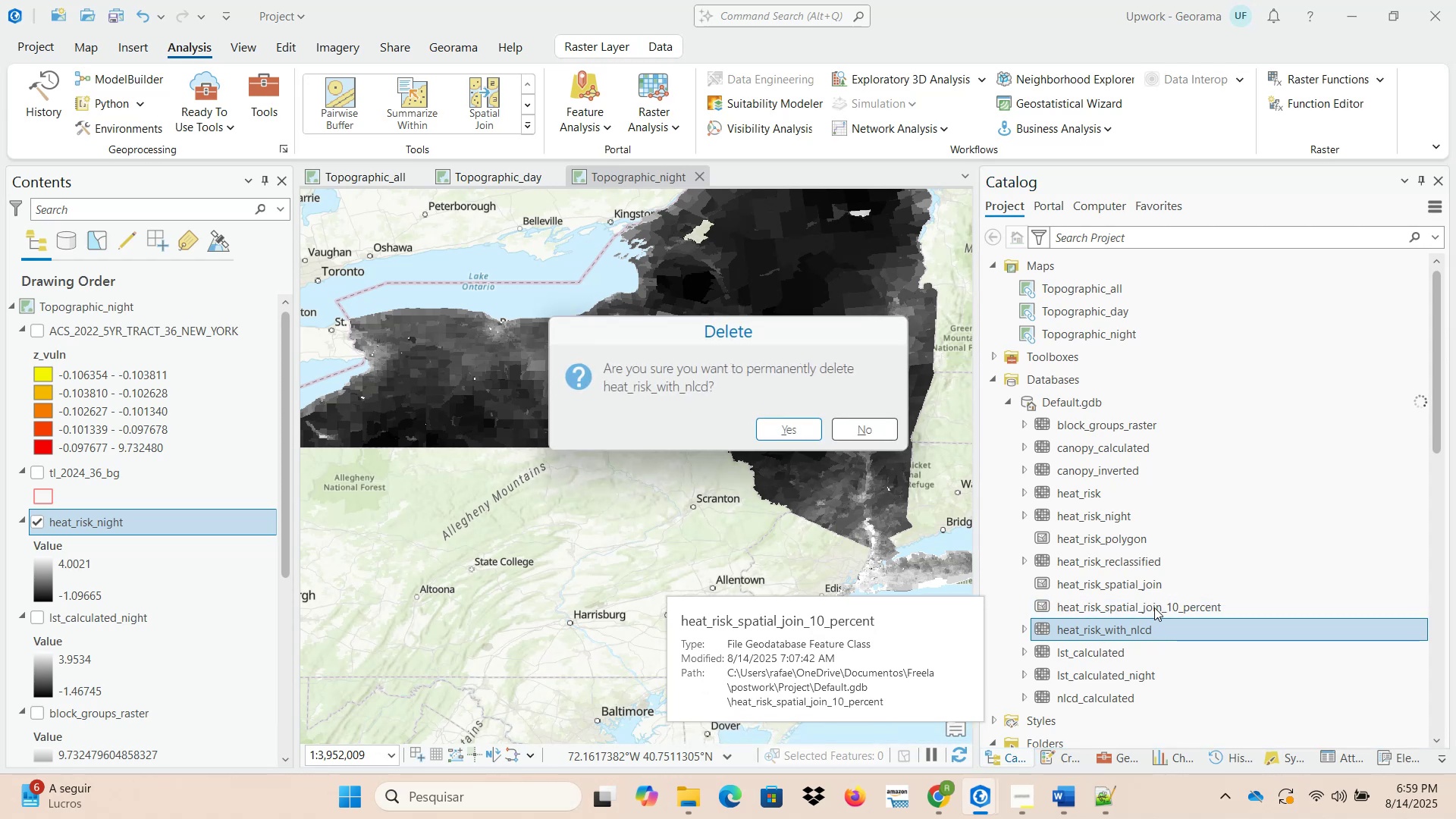 
key(Enter)
 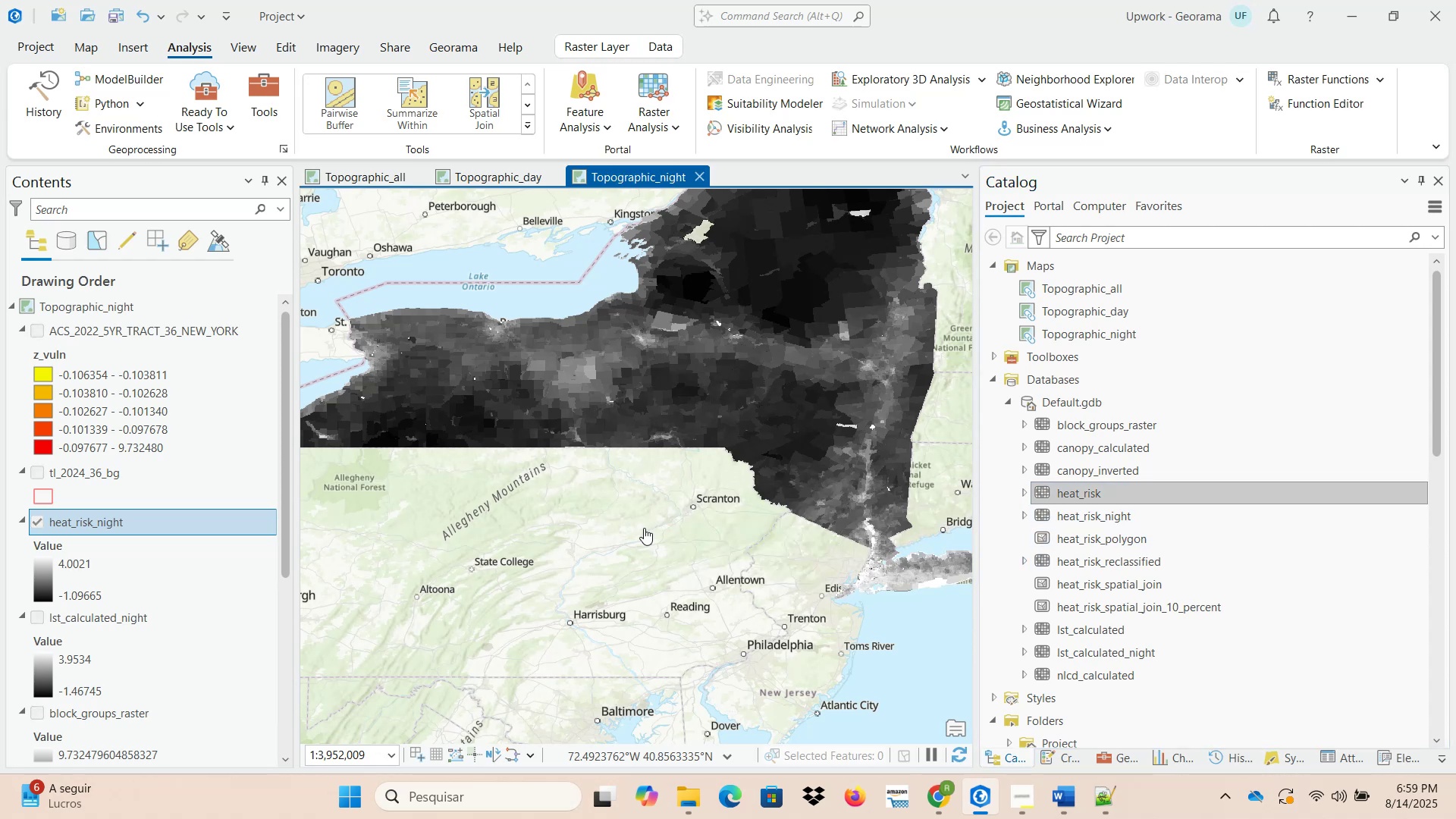 
wait(13.54)
 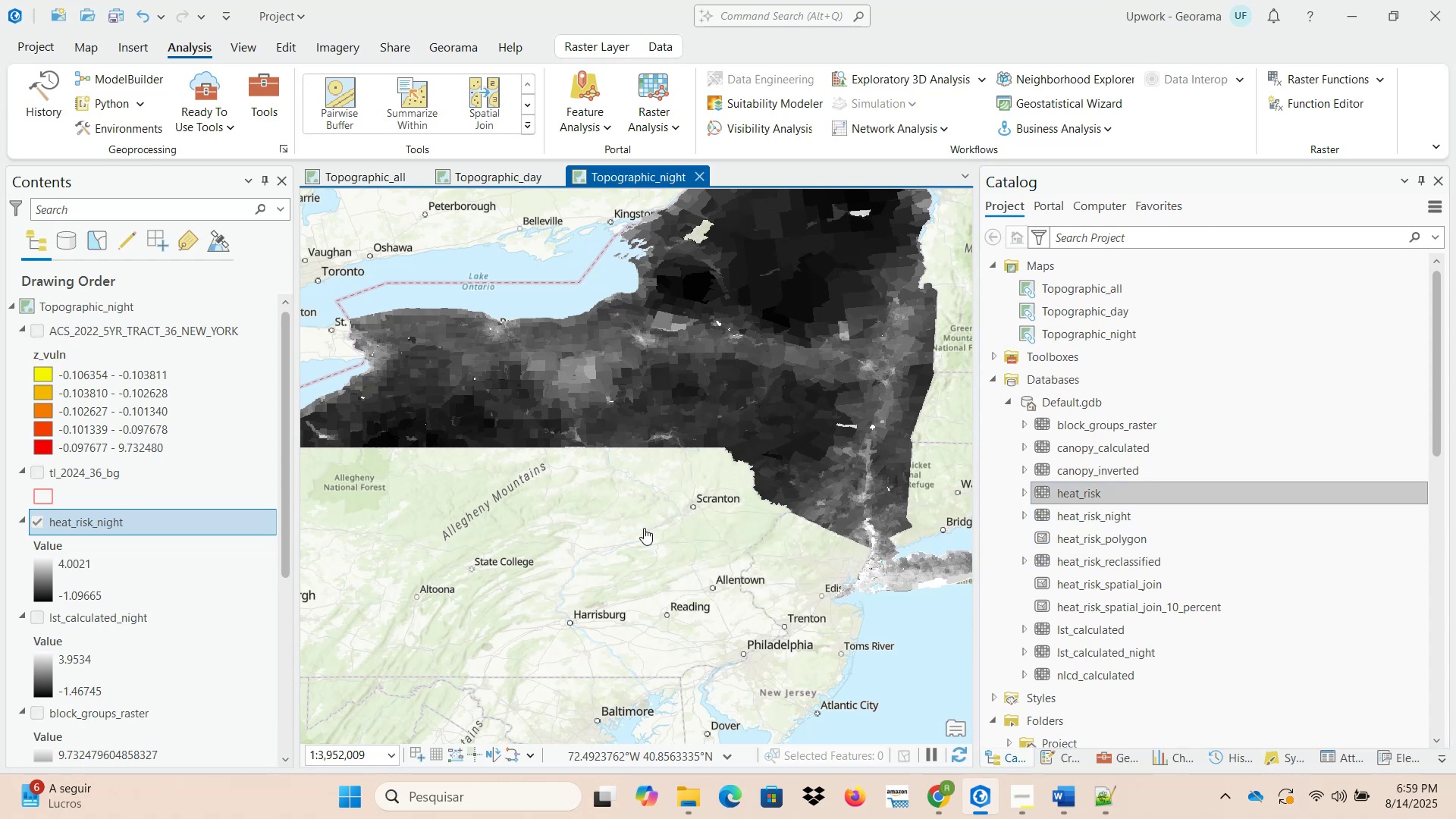 
left_click([36, 524])
 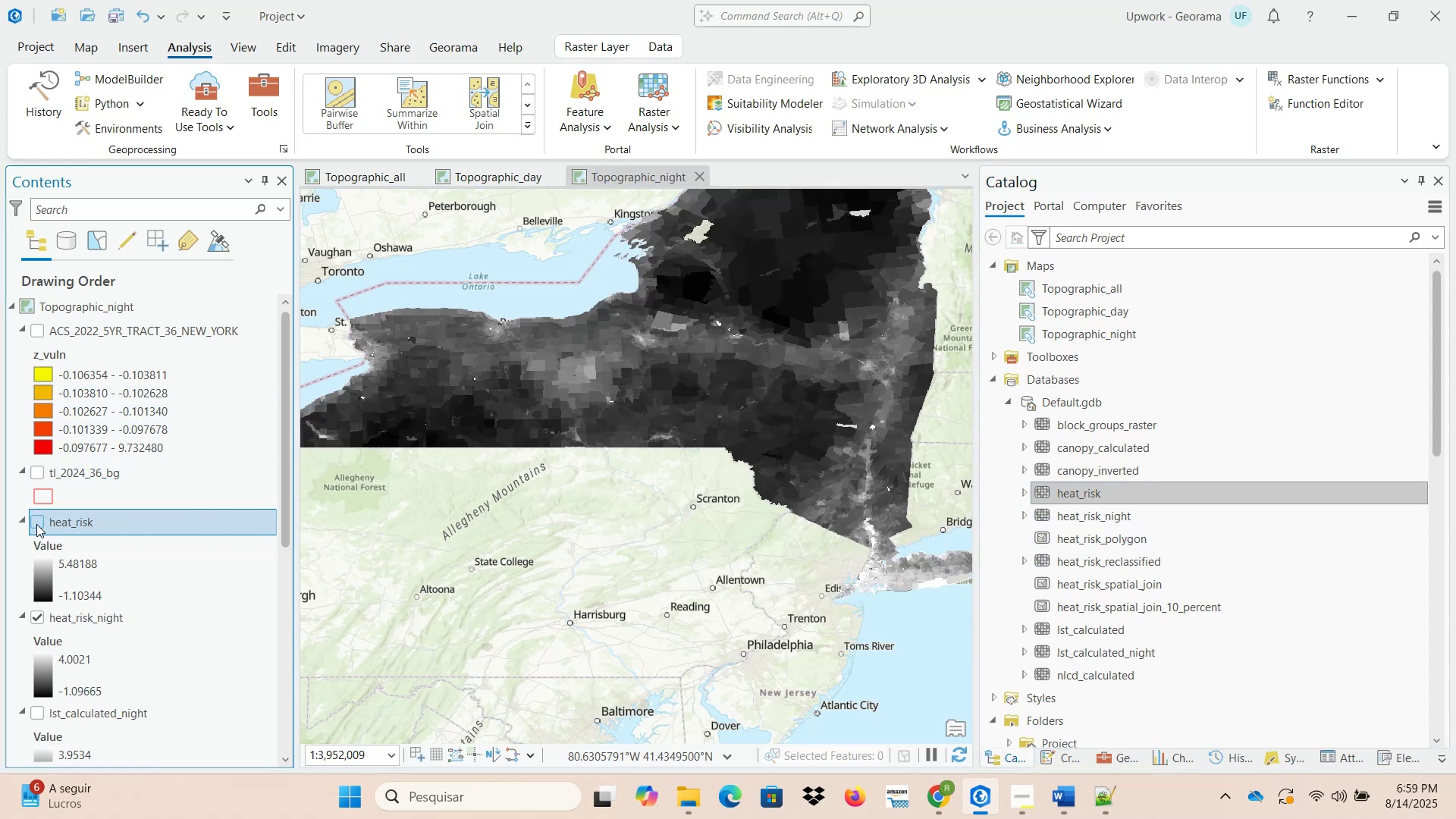 
left_click([36, 524])
 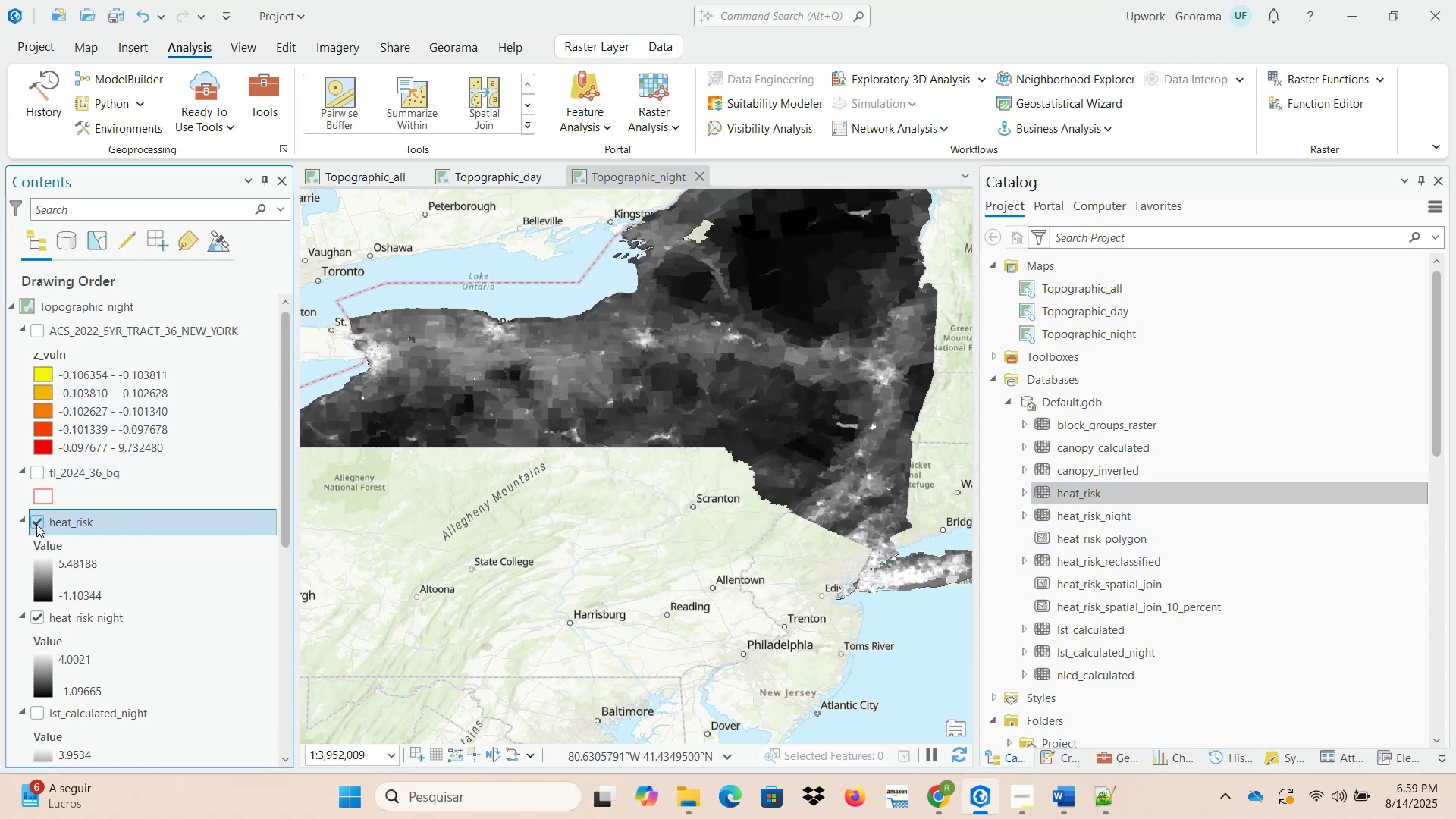 
left_click([36, 524])
 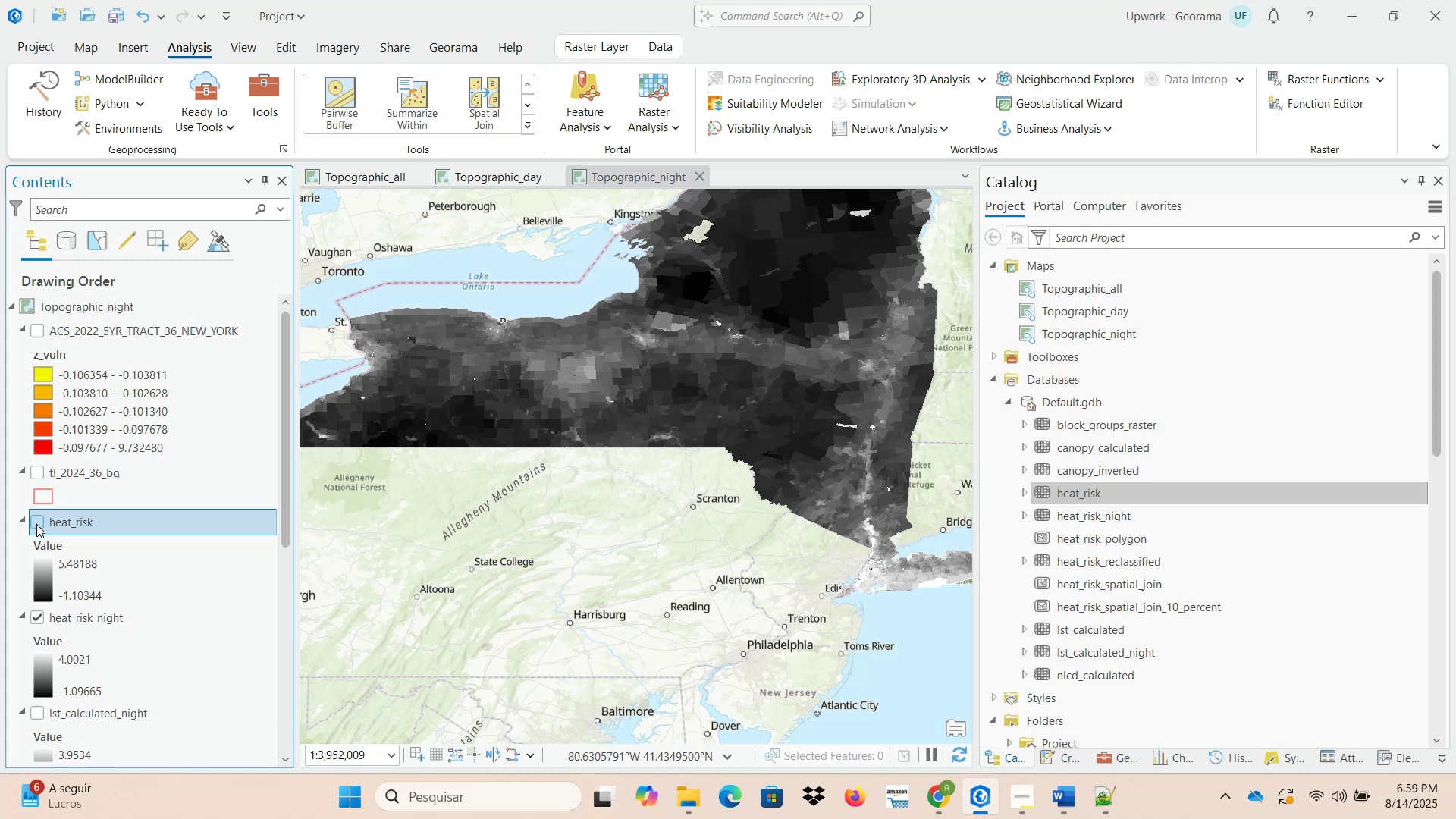 
left_click([36, 524])
 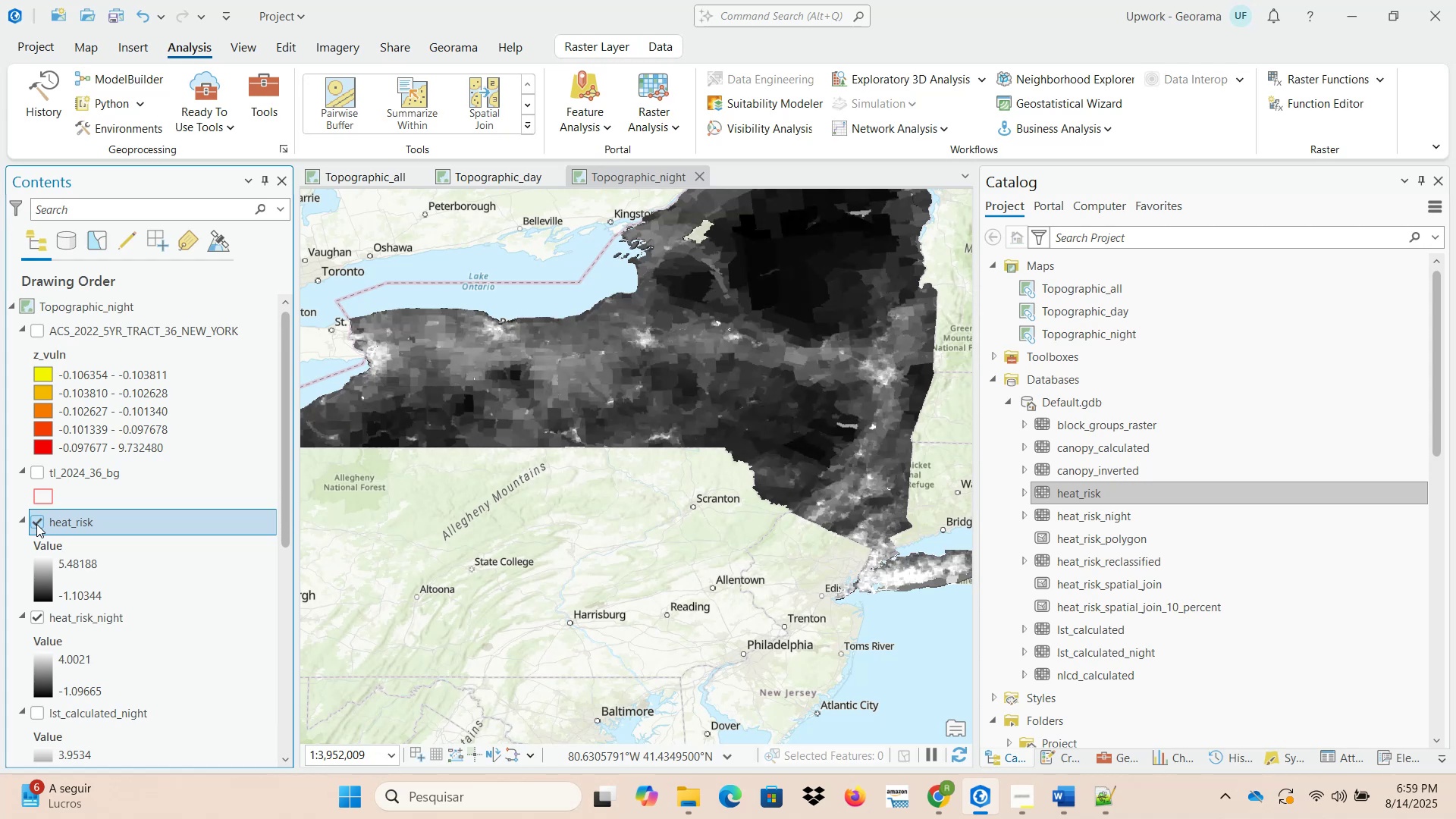 
left_click([36, 524])
 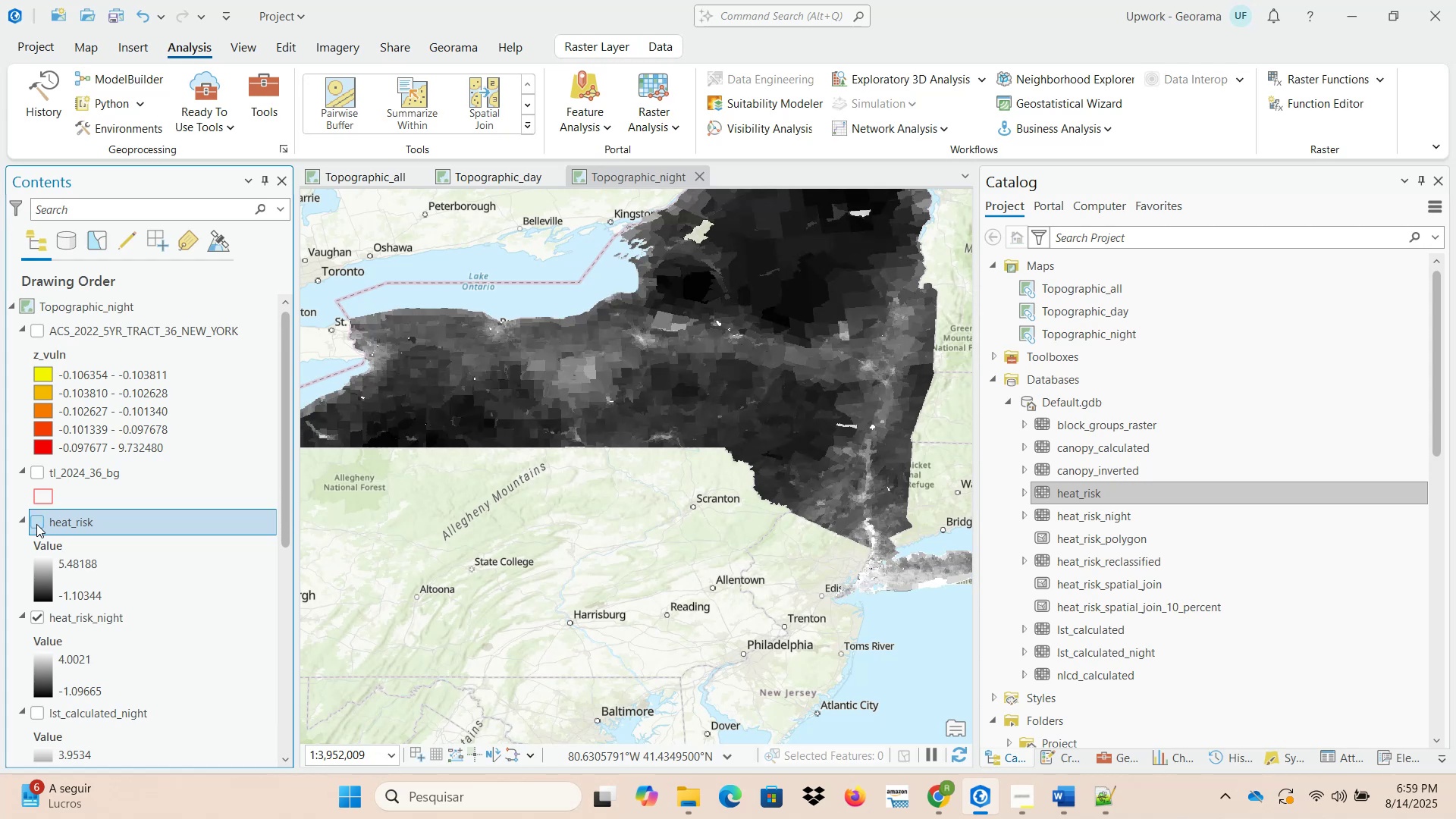 
left_click([36, 524])
 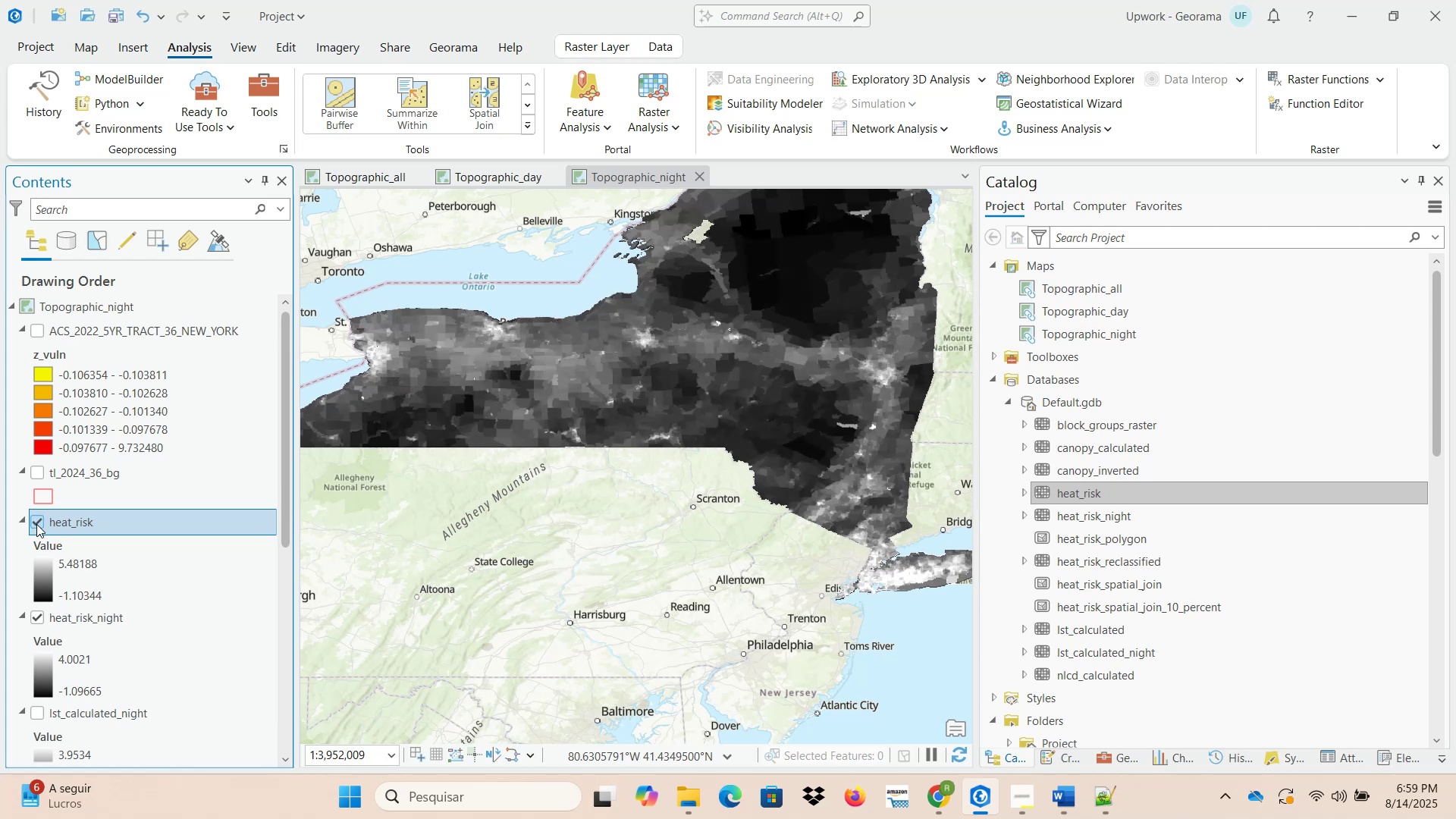 
left_click([36, 524])
 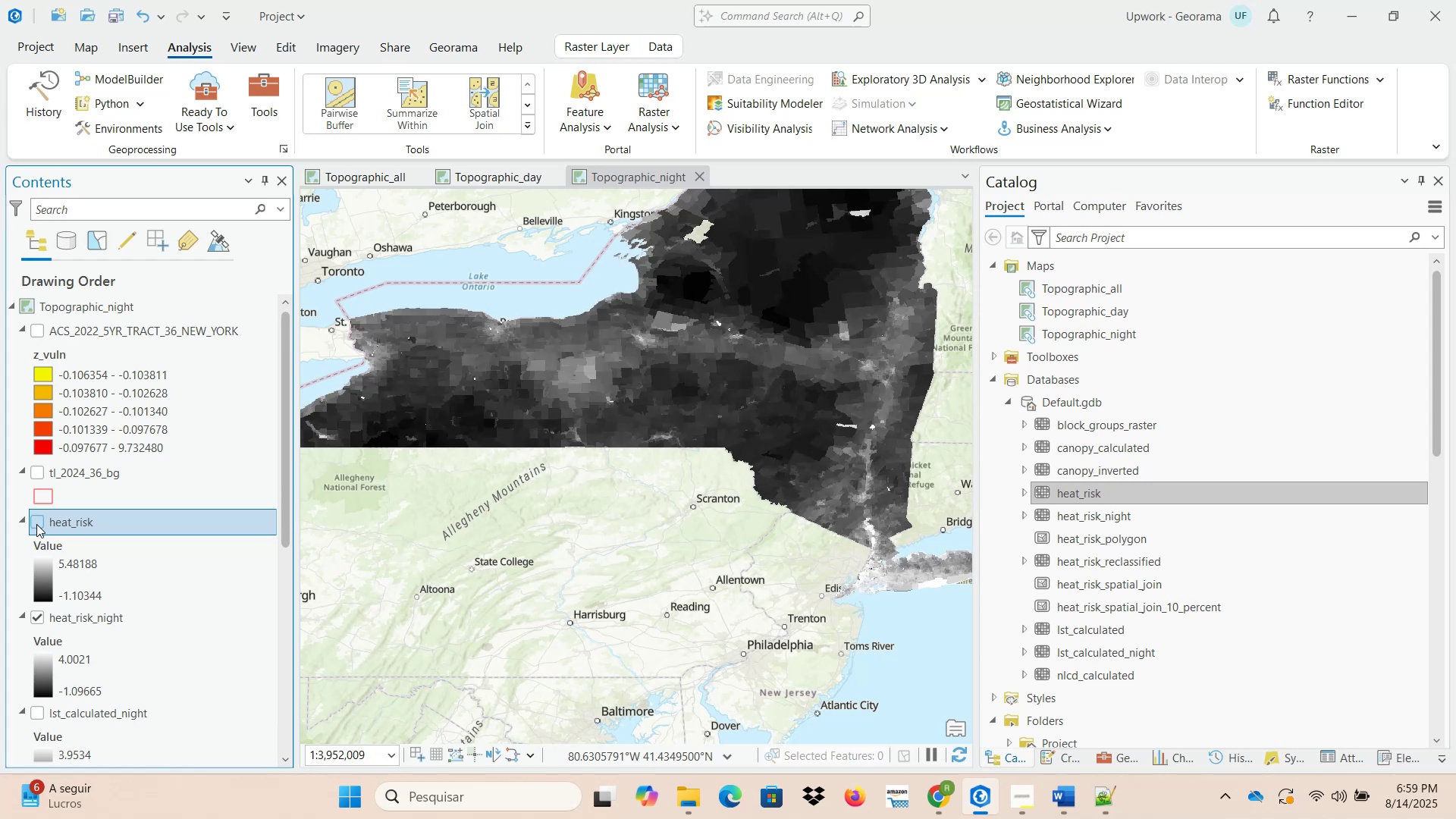 
left_click([36, 524])
 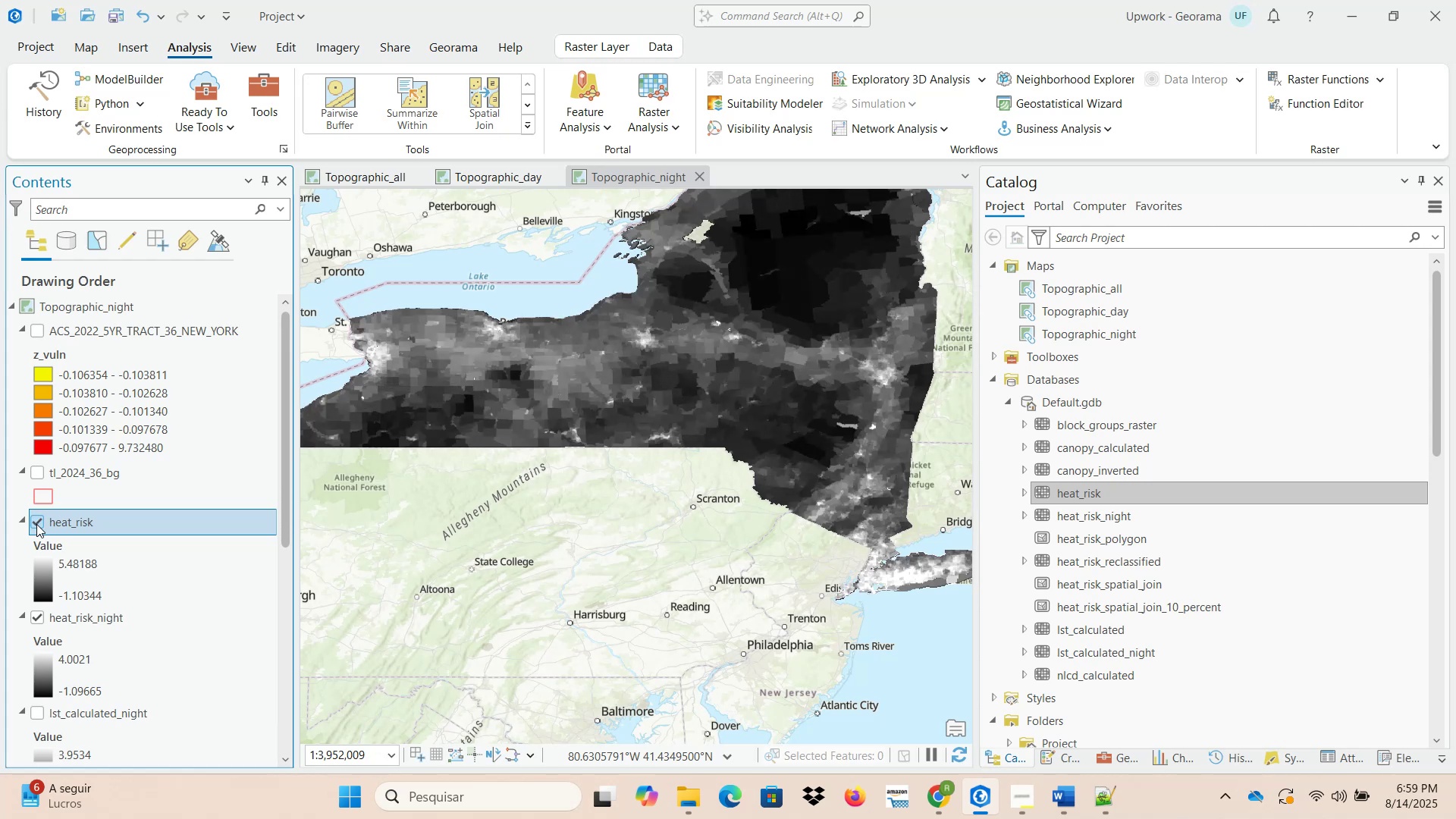 
left_click([36, 524])
 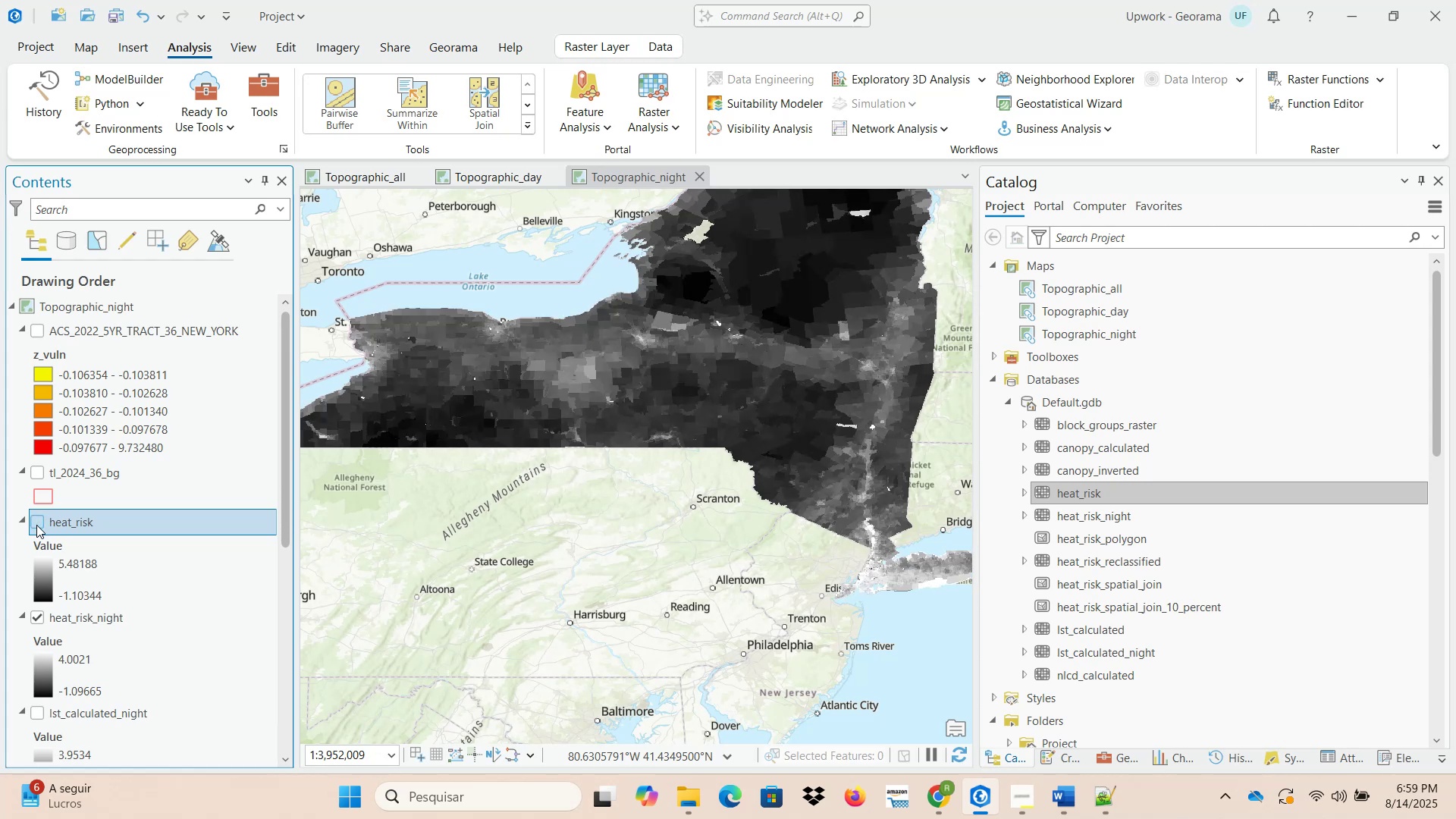 
left_click([36, 525])
 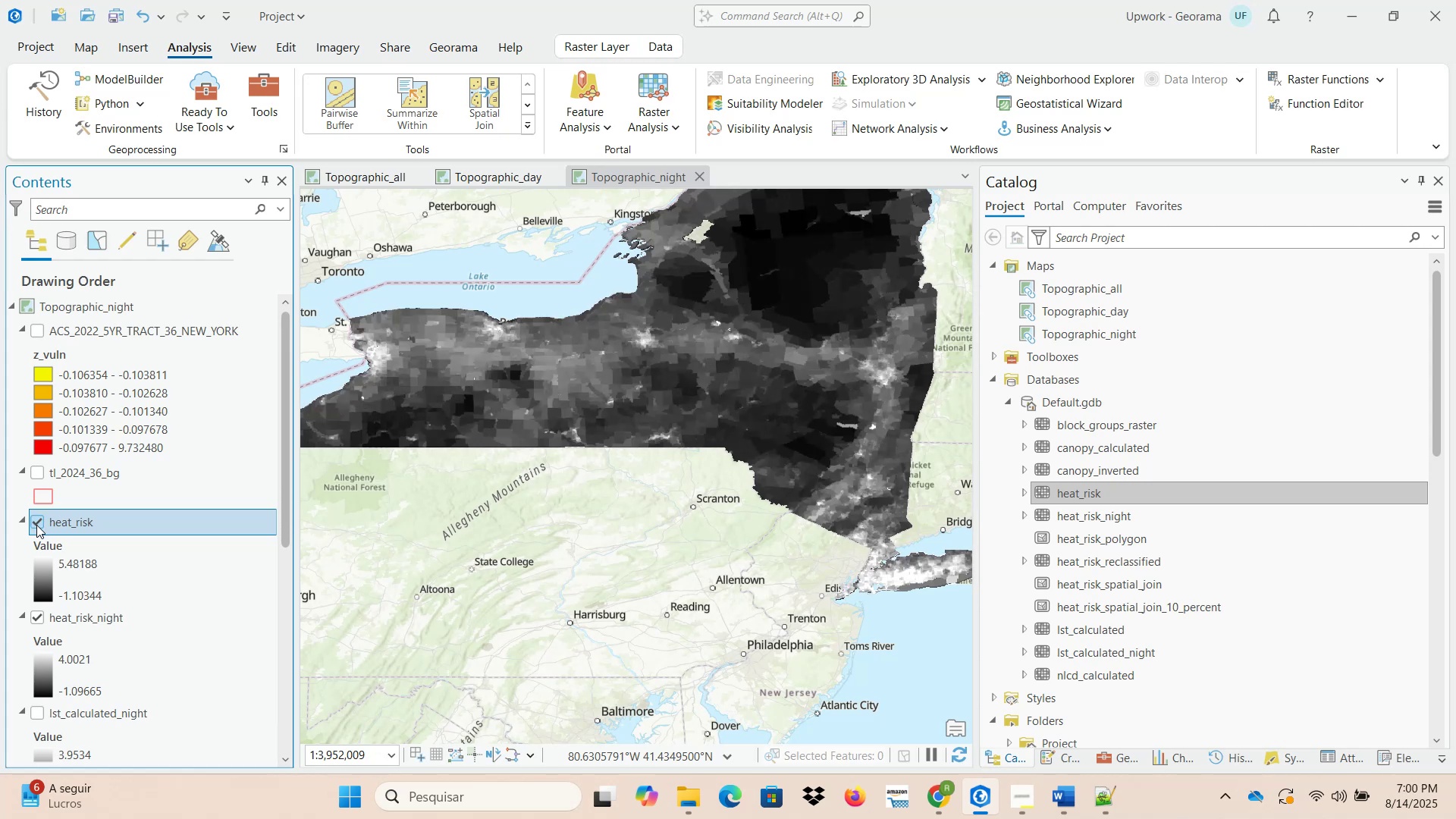 
scroll: coordinate [548, 509], scroll_direction: down, amount: 1.0
 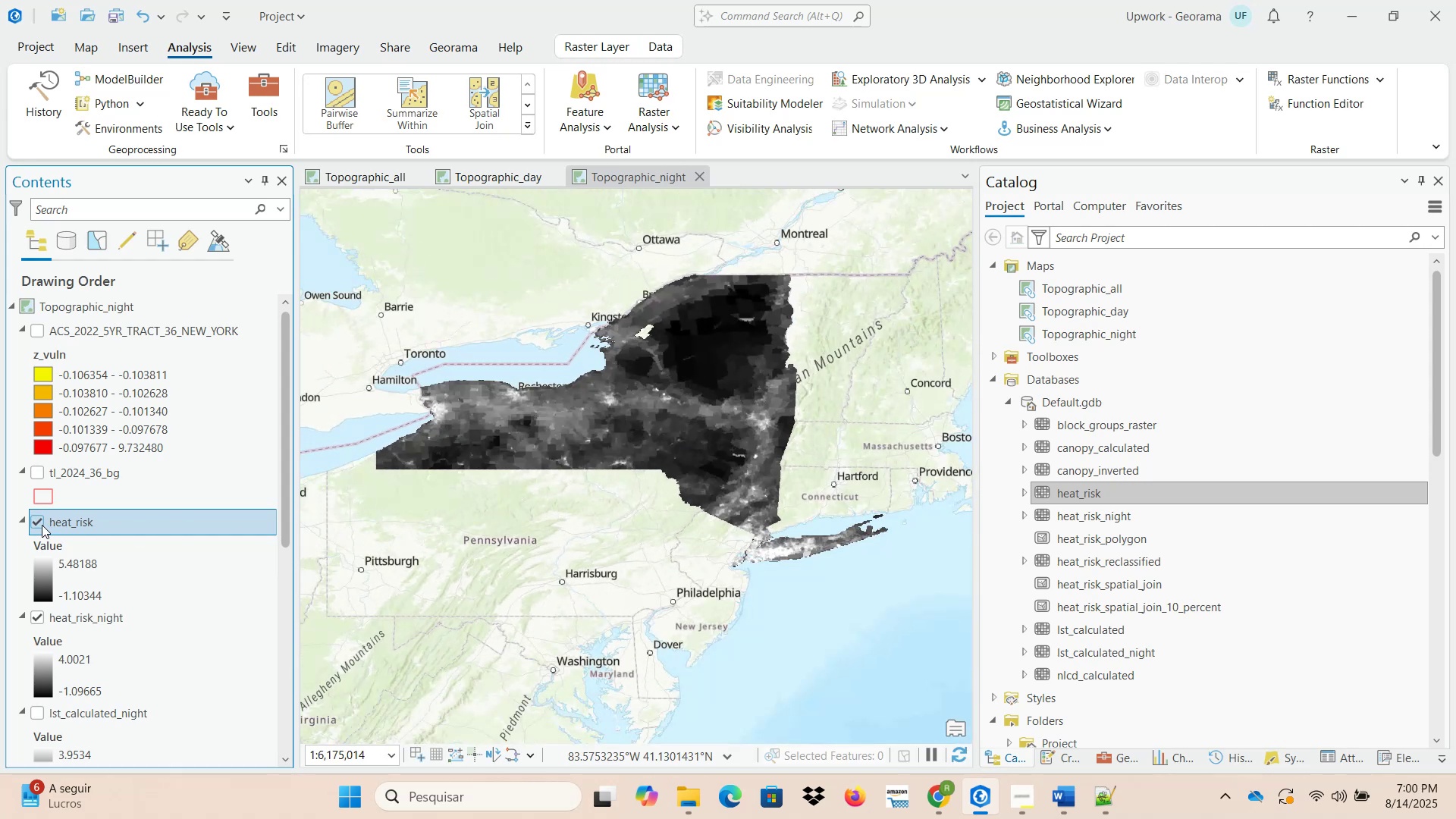 
left_click([37, 524])
 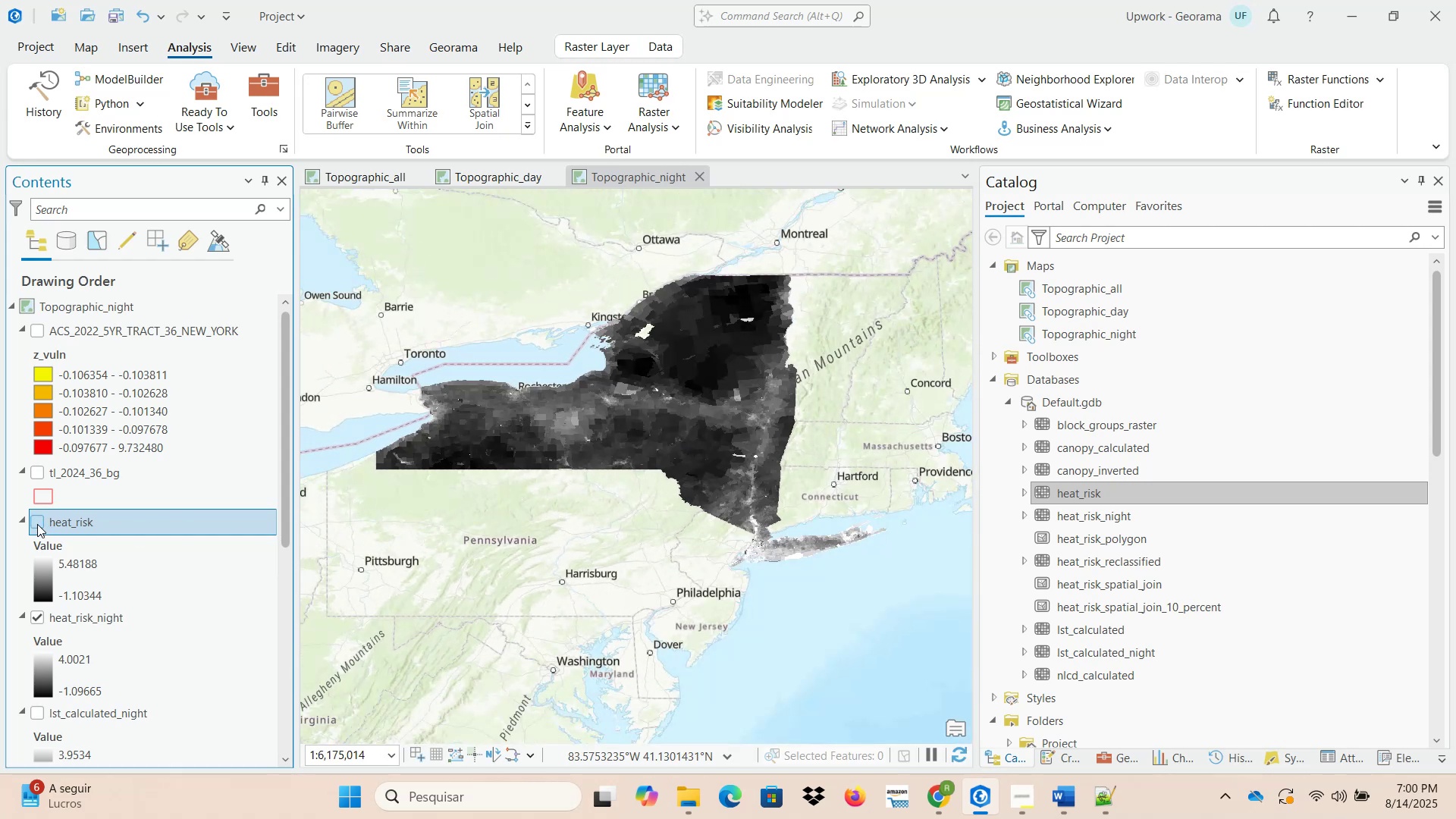 
left_click([37, 524])
 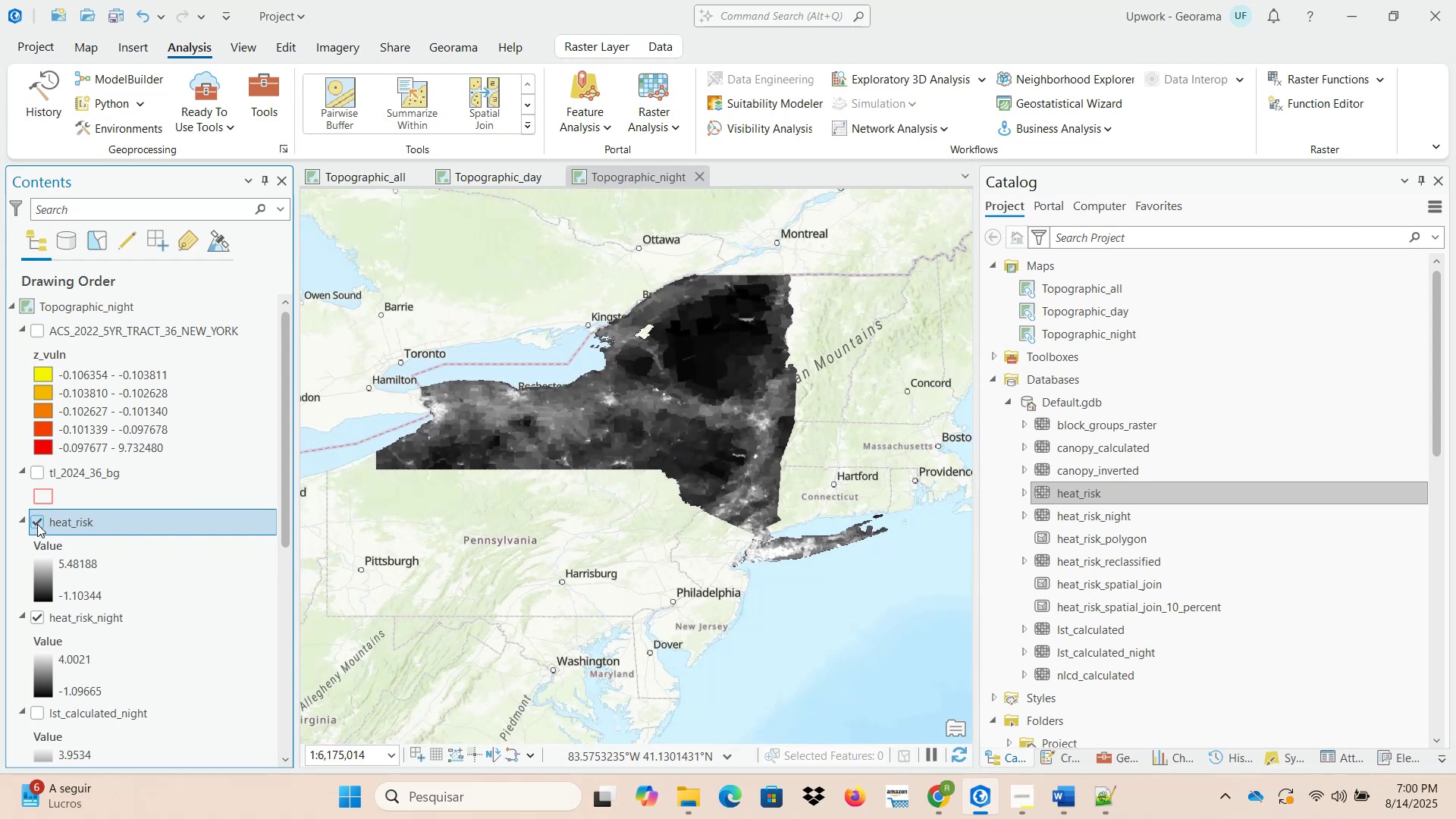 
left_click([37, 524])
 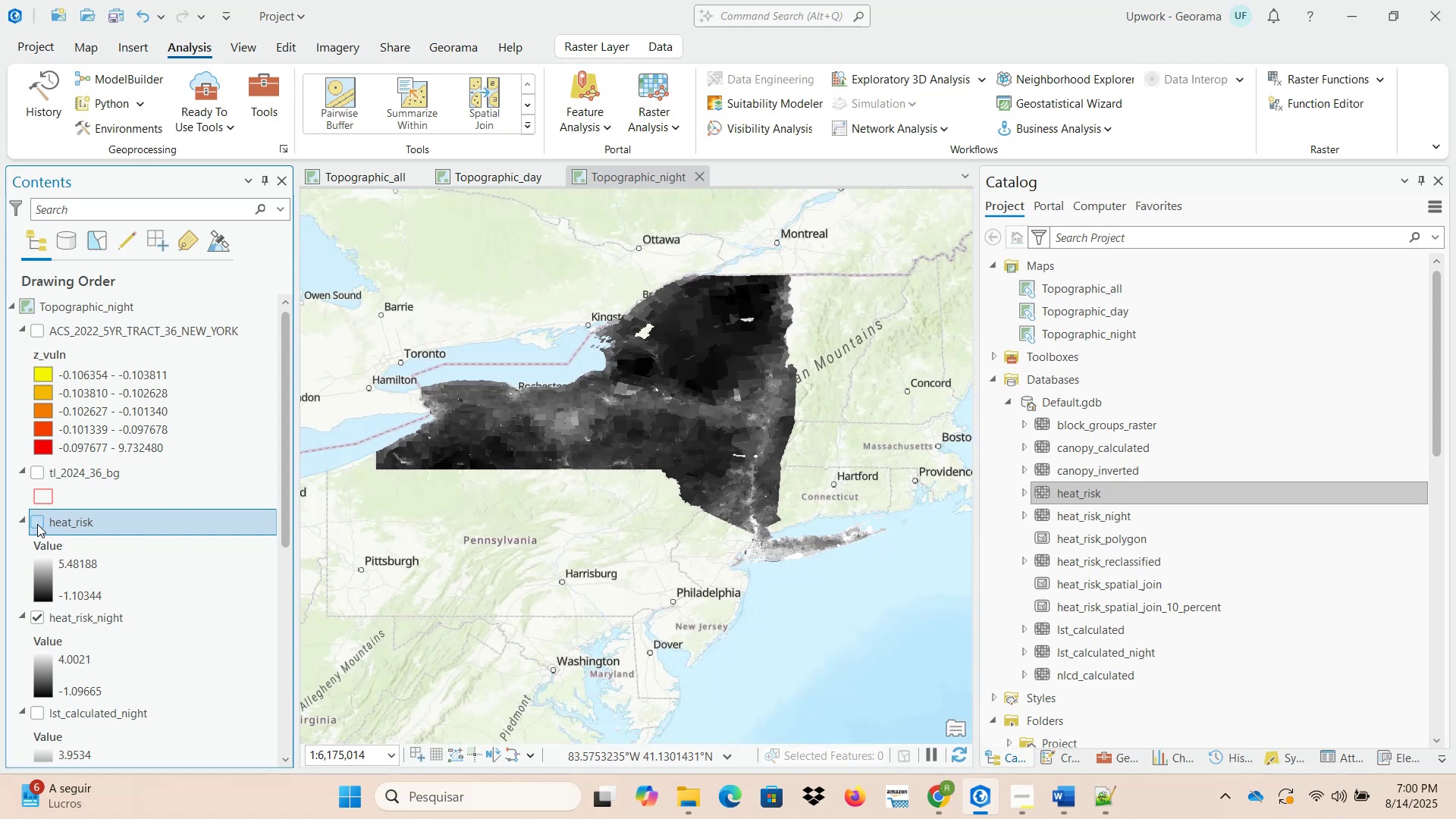 
left_click([37, 524])
 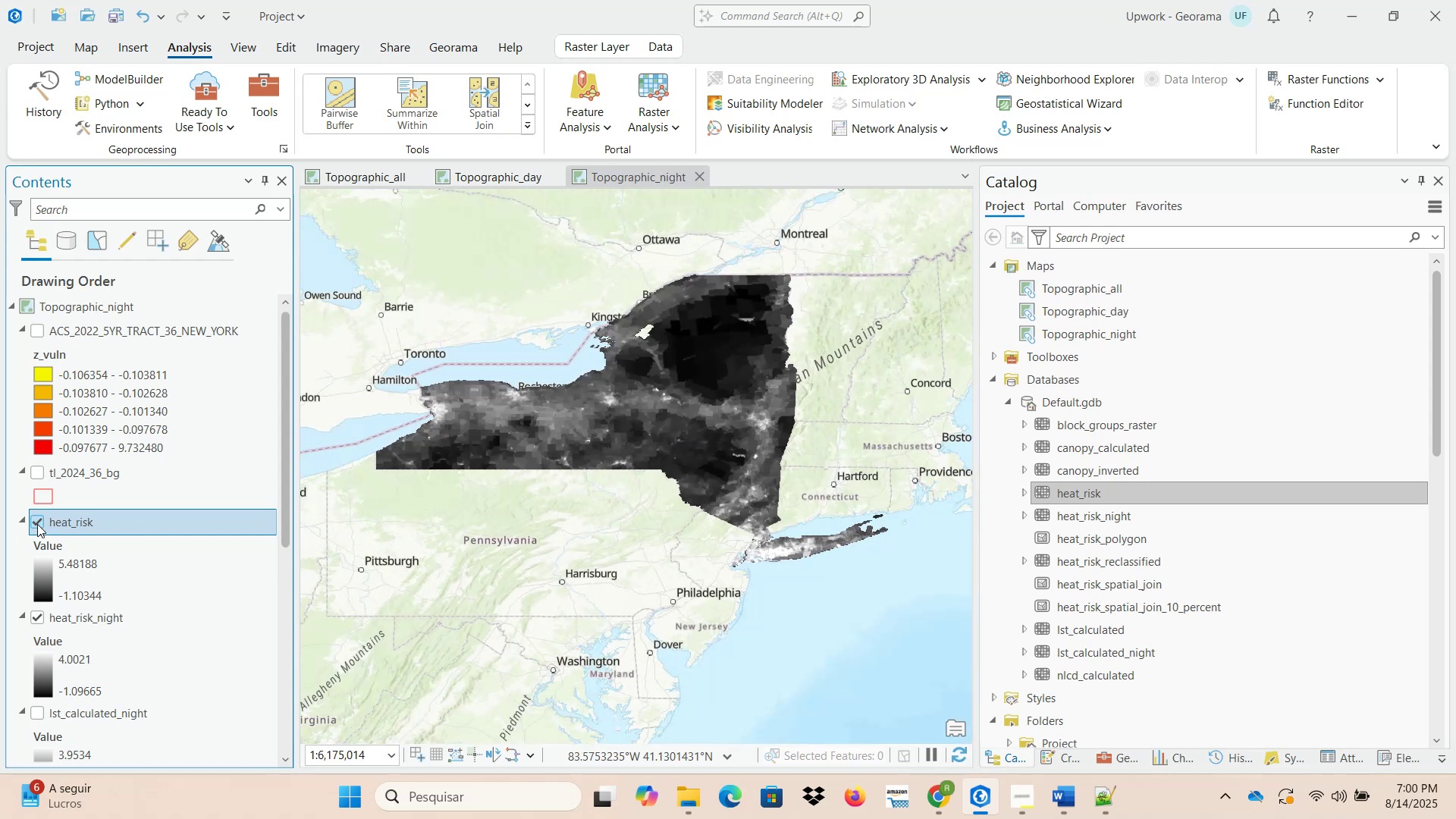 
left_click([37, 524])
 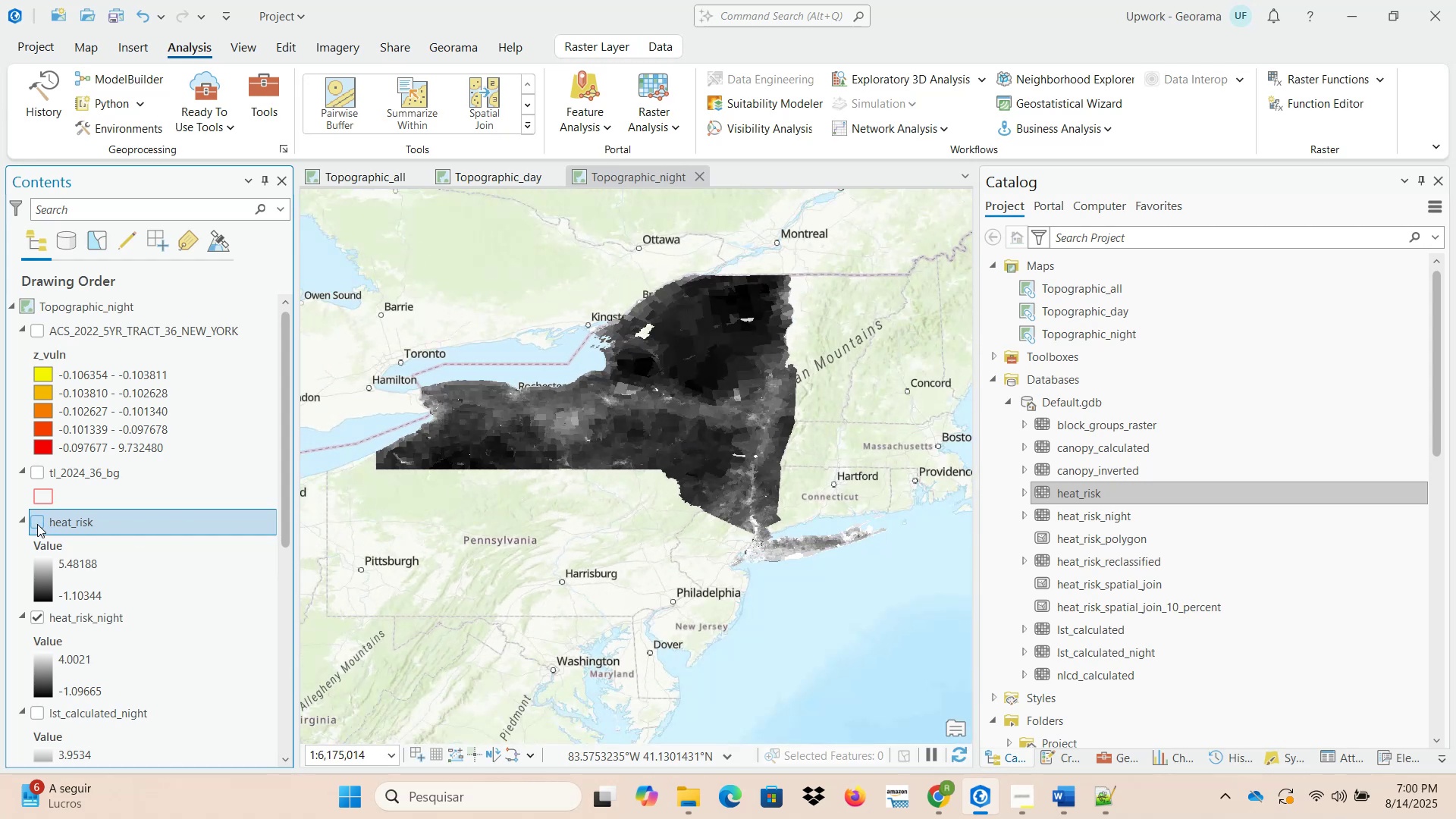 
left_click([37, 524])
 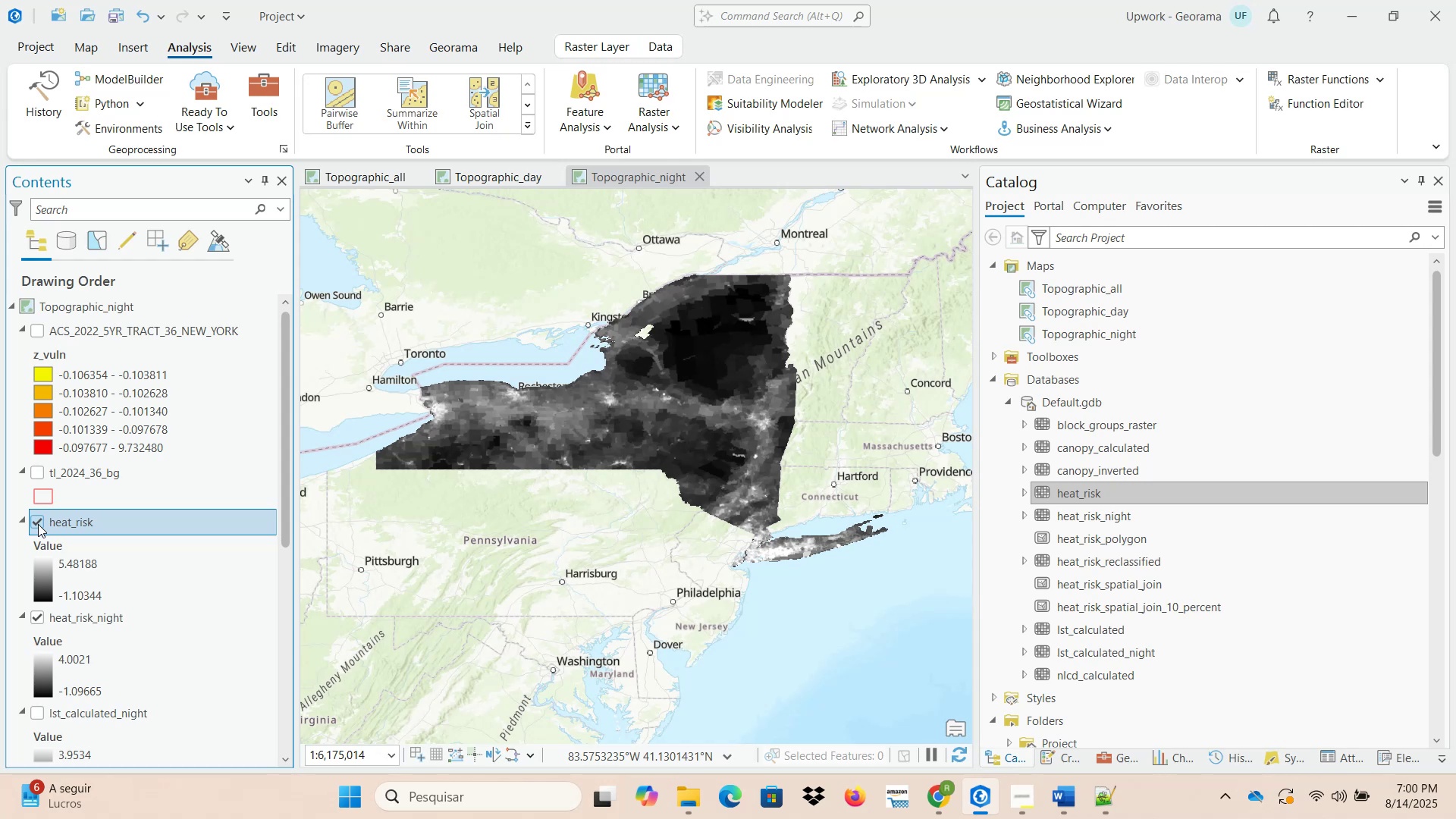 
wait(5.55)
 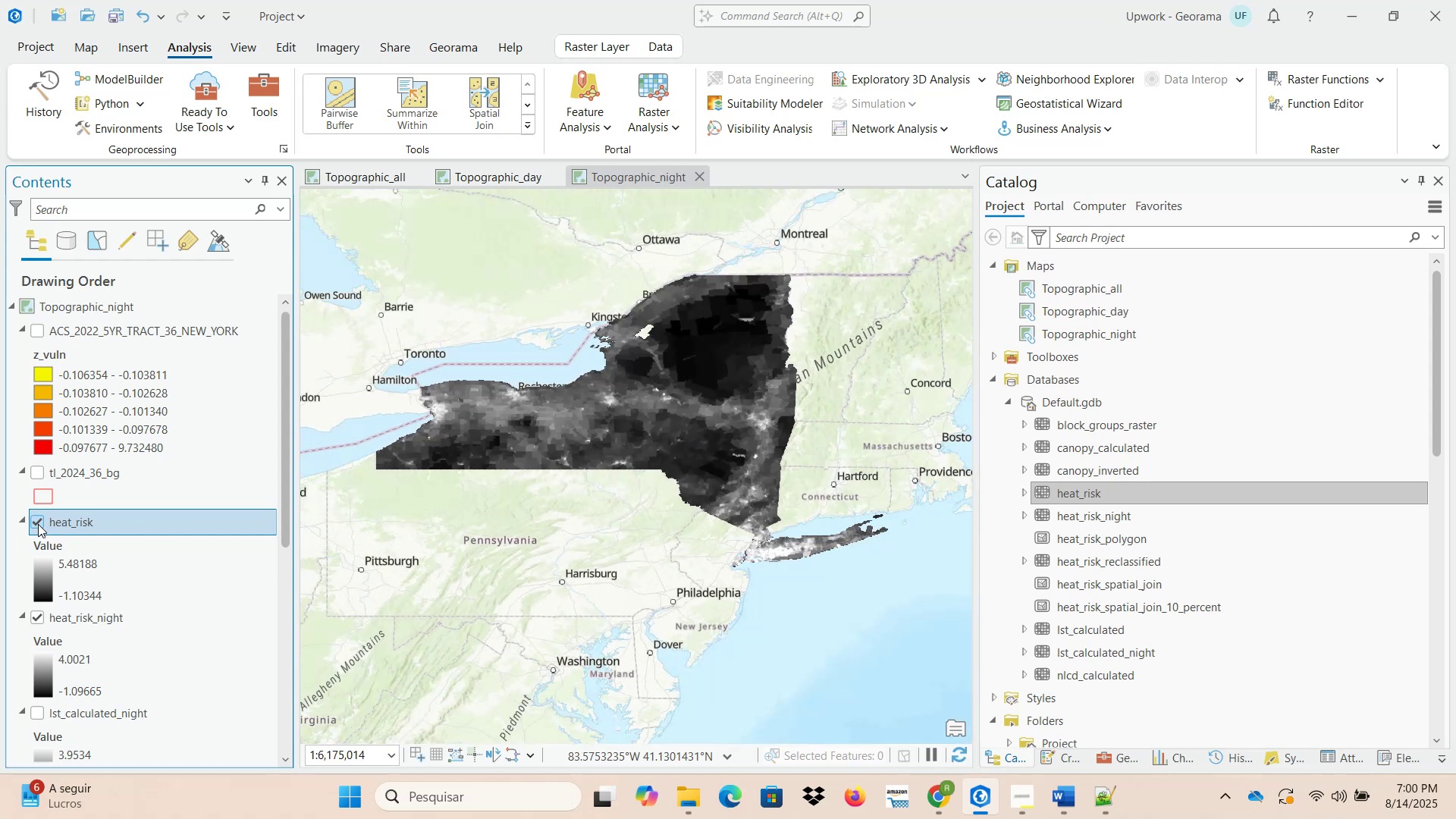 
left_click([38, 524])
 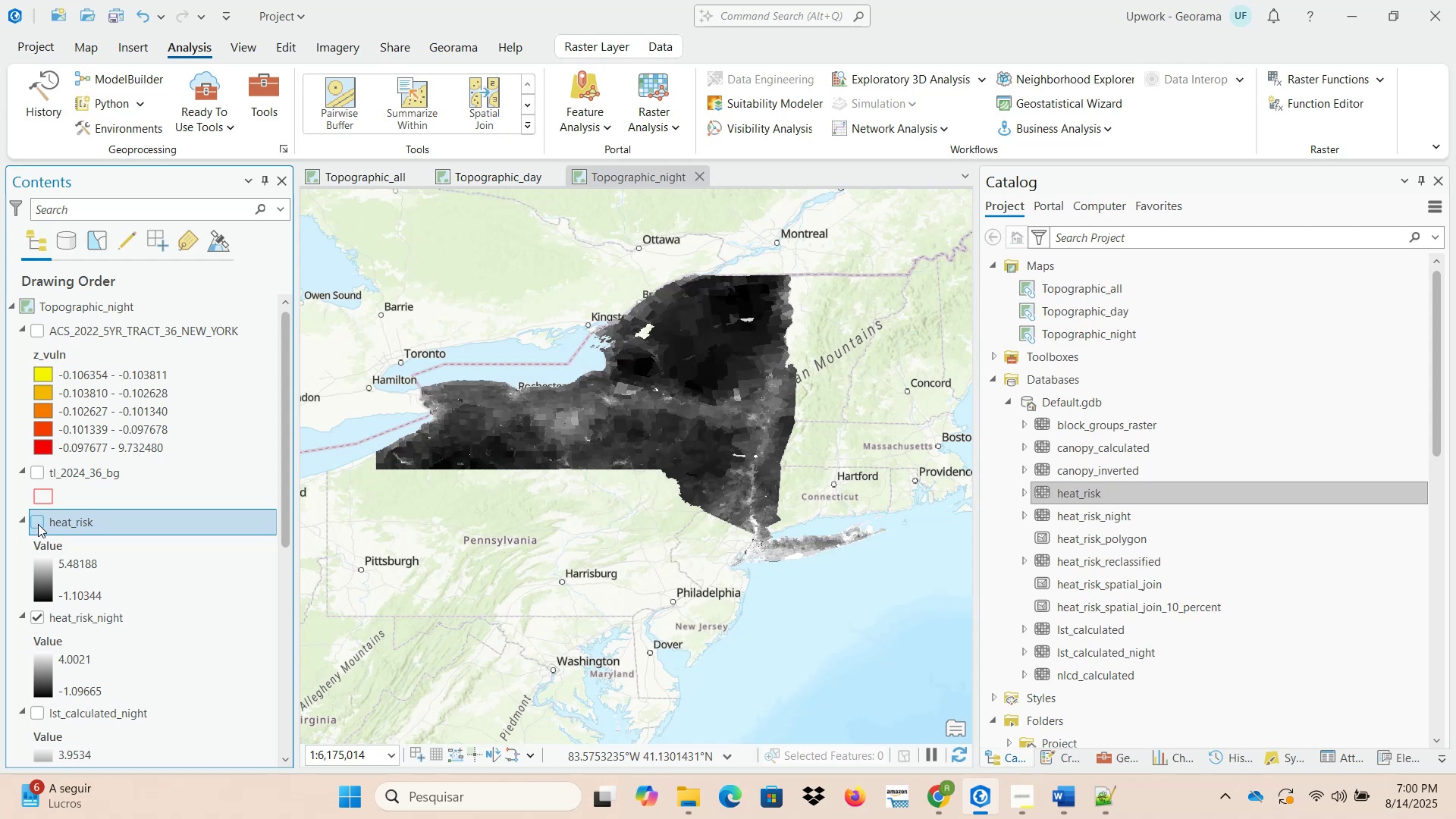 
left_click([38, 524])
 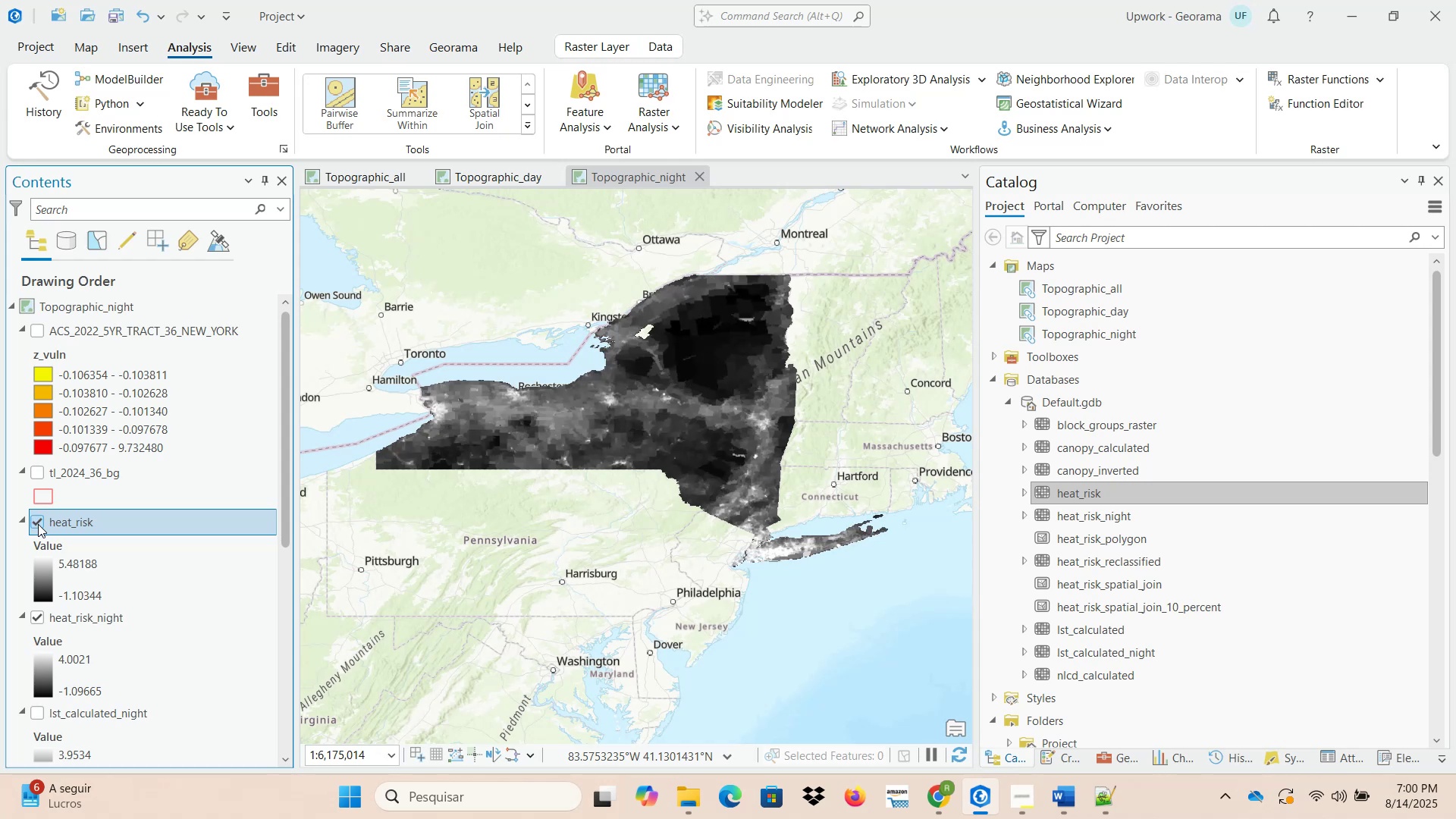 
left_click([38, 524])
 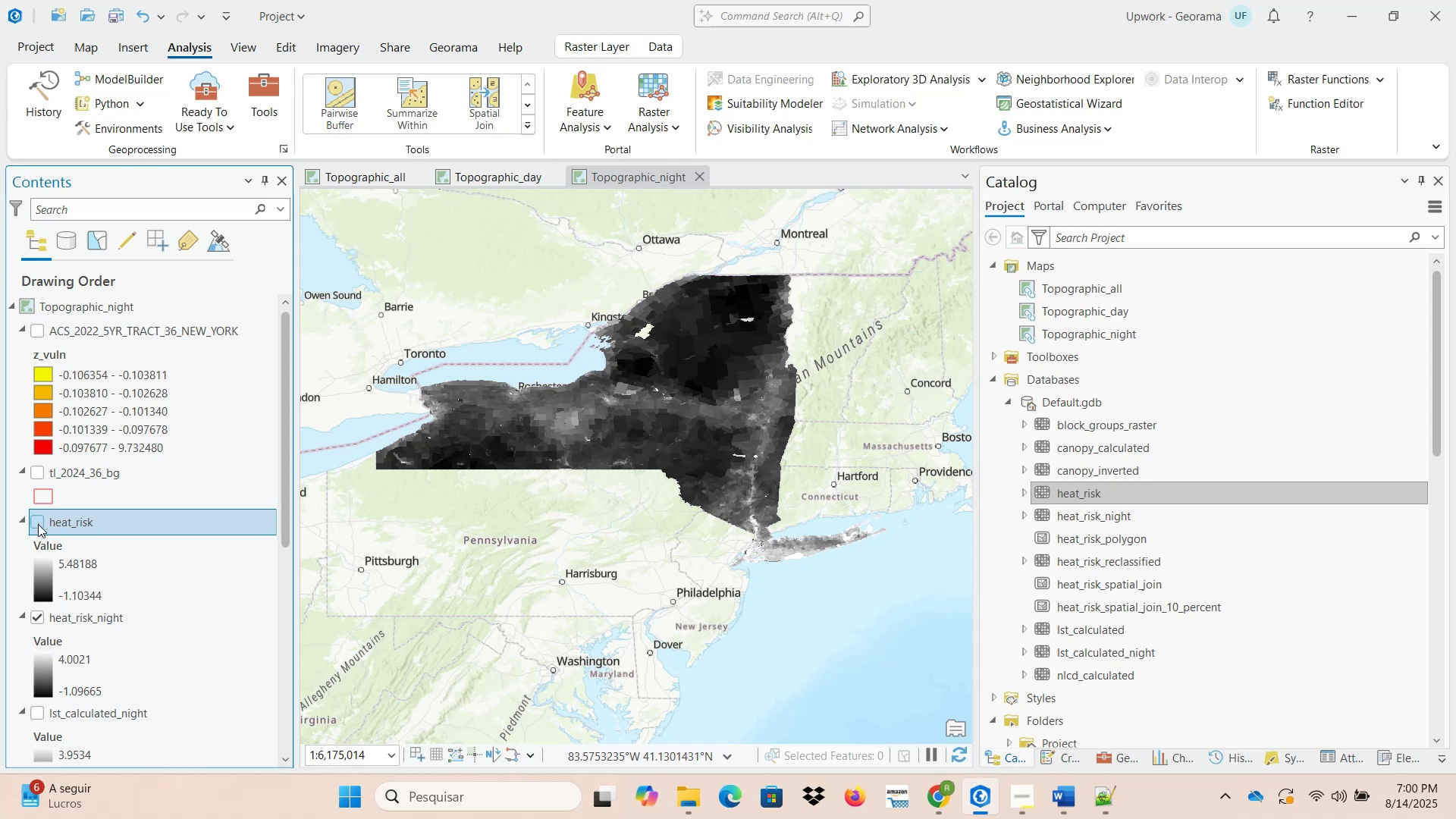 
left_click([38, 524])
 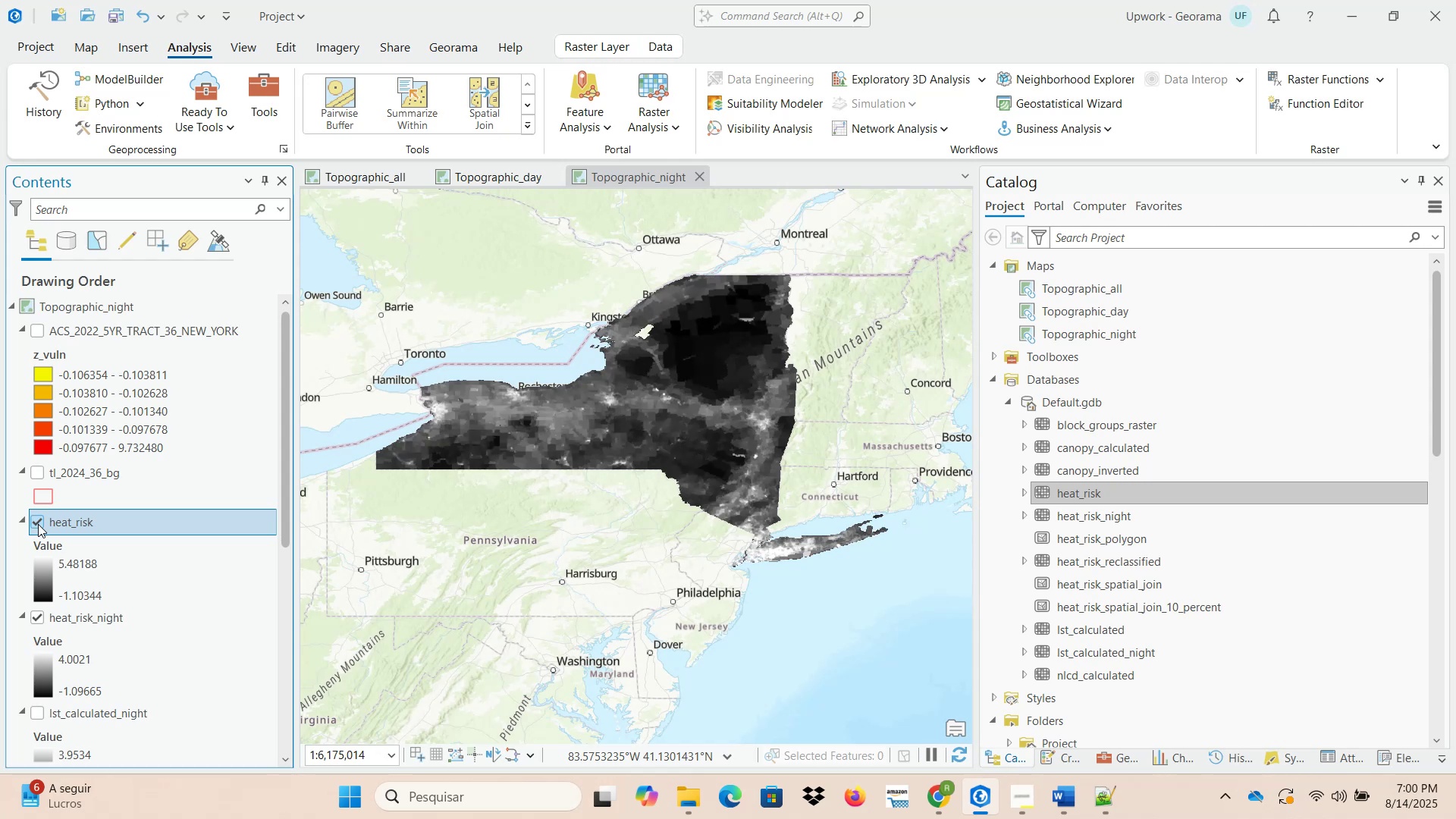 
left_click([38, 524])
 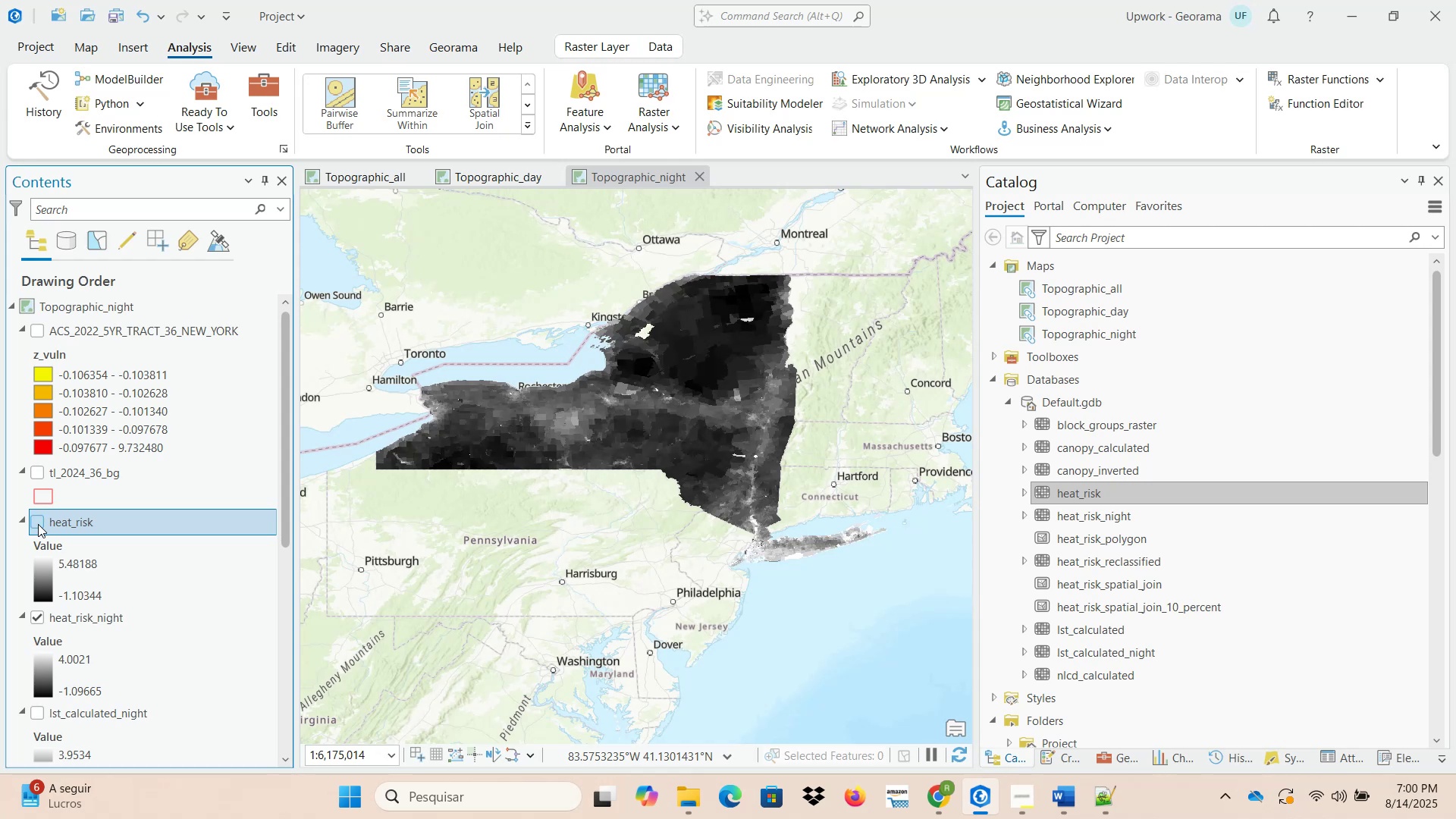 
left_click([38, 524])
 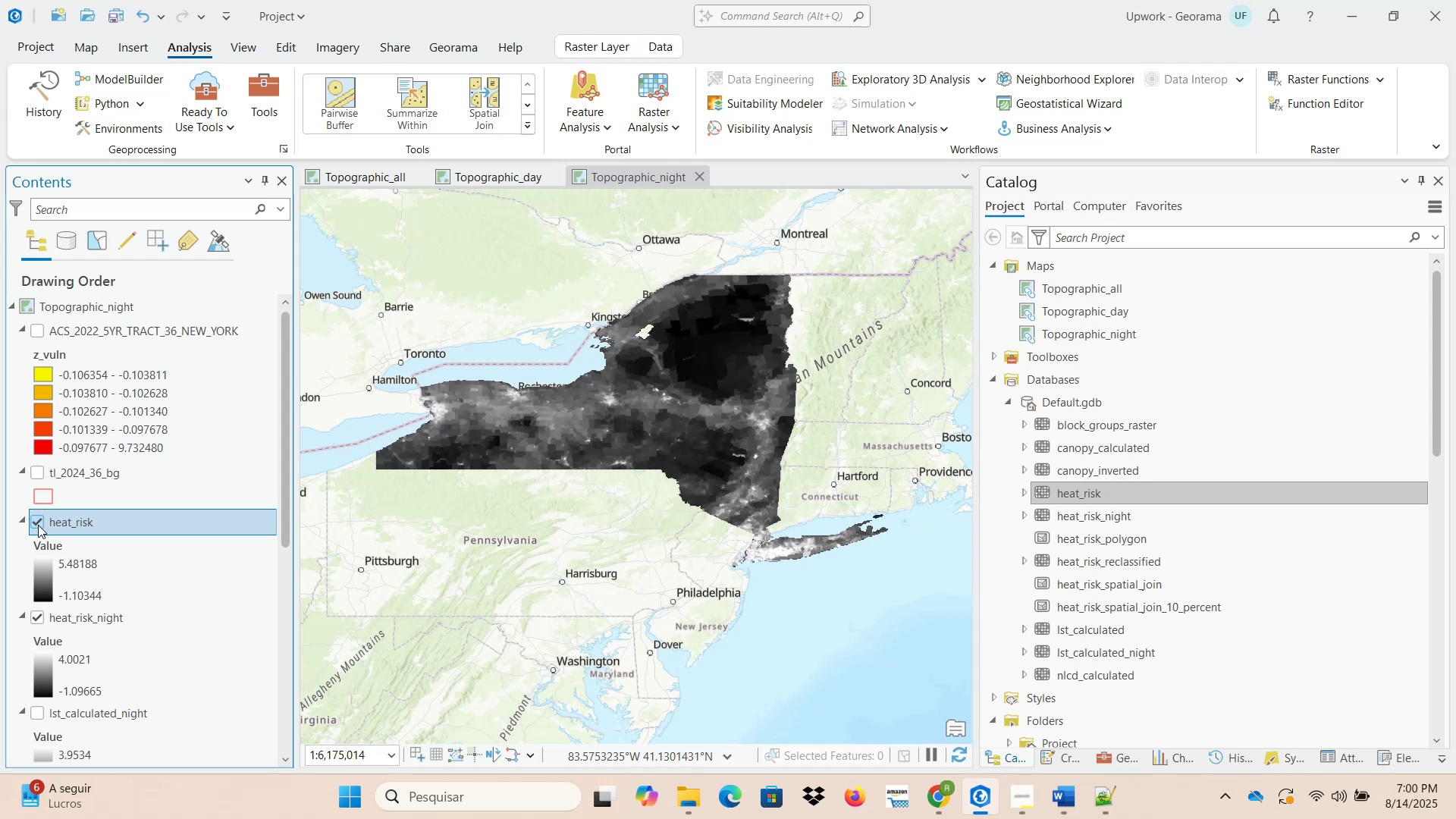 
left_click([38, 526])
 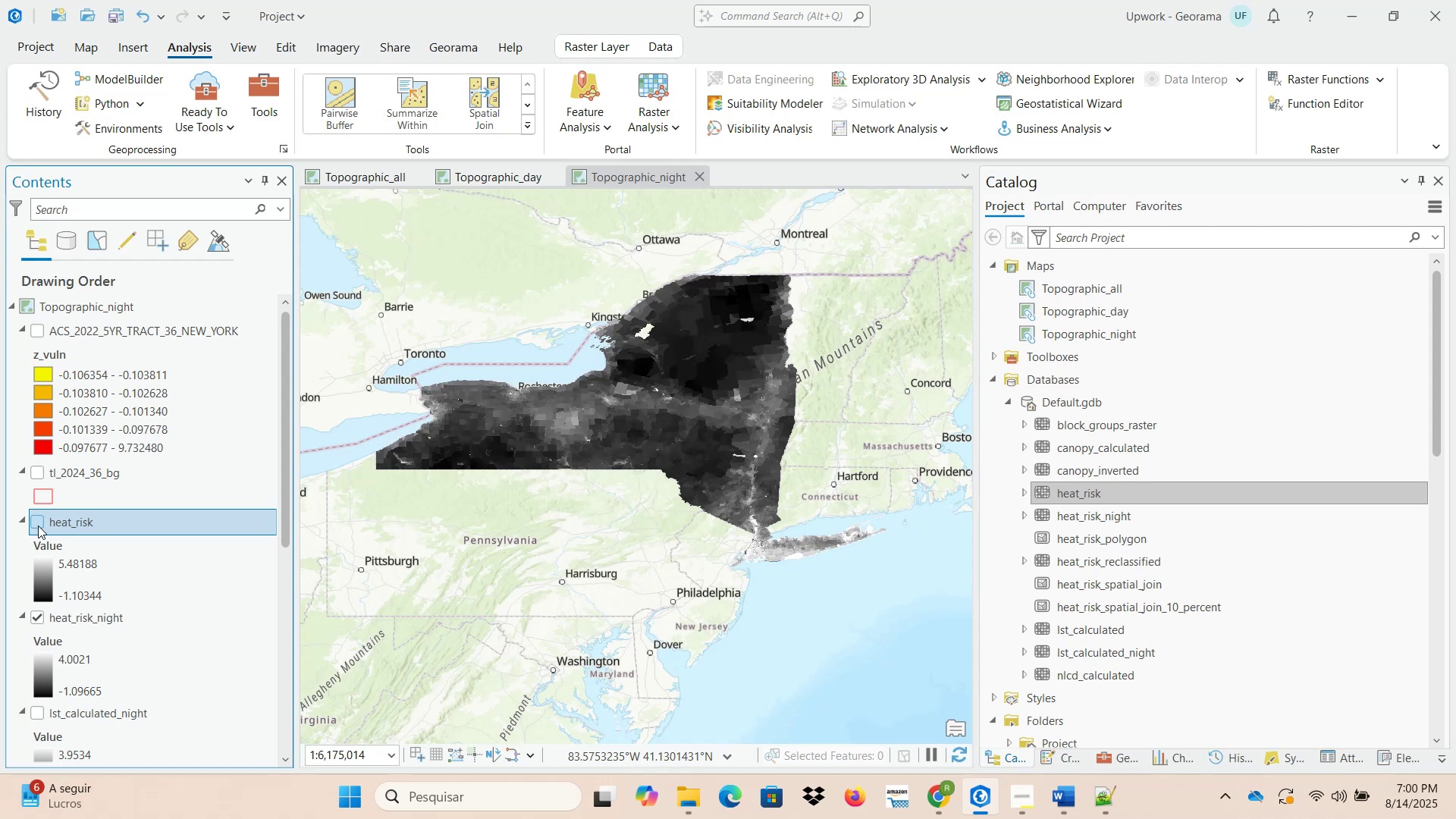 
left_click([38, 526])
 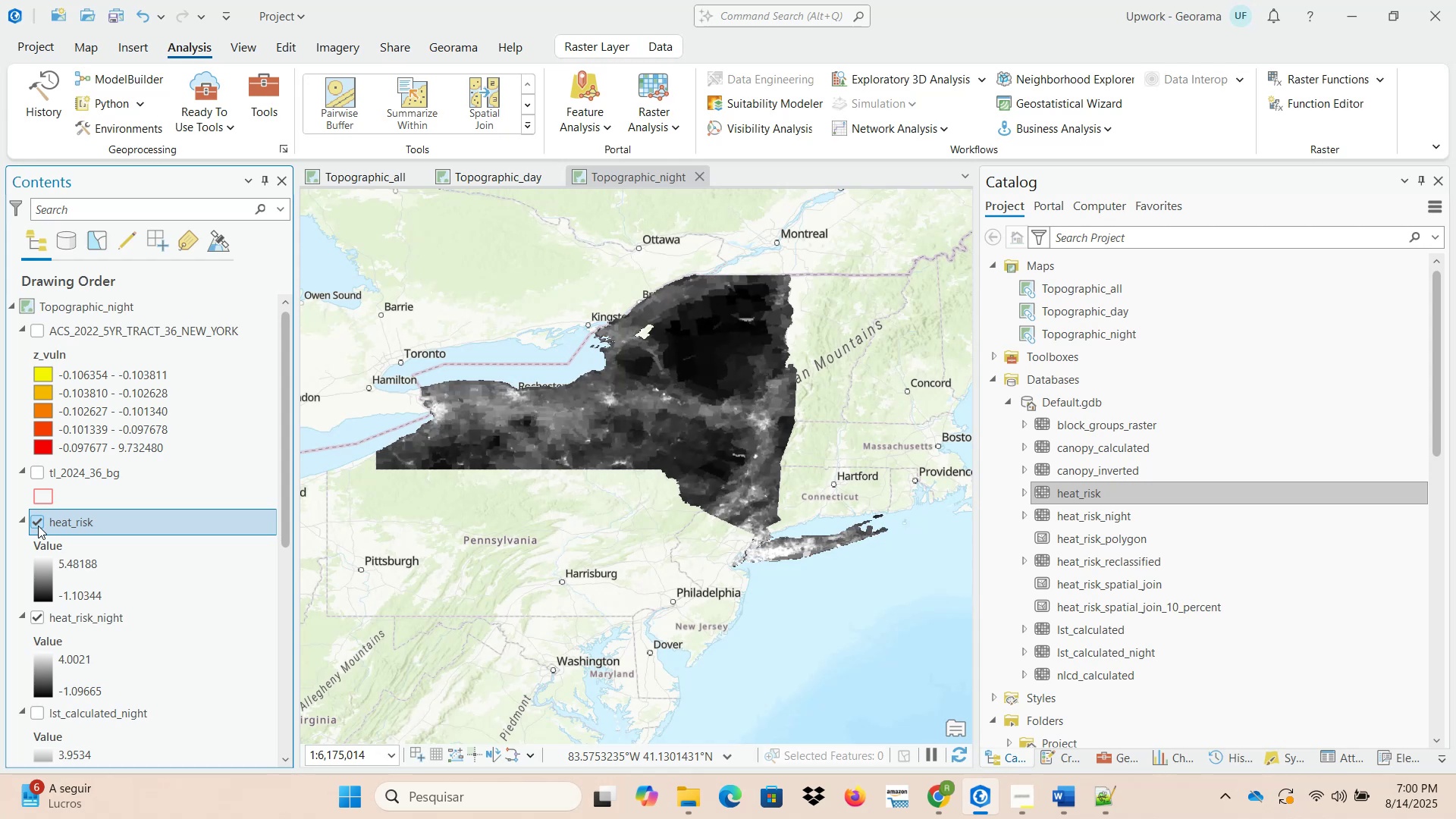 
left_click([38, 526])
 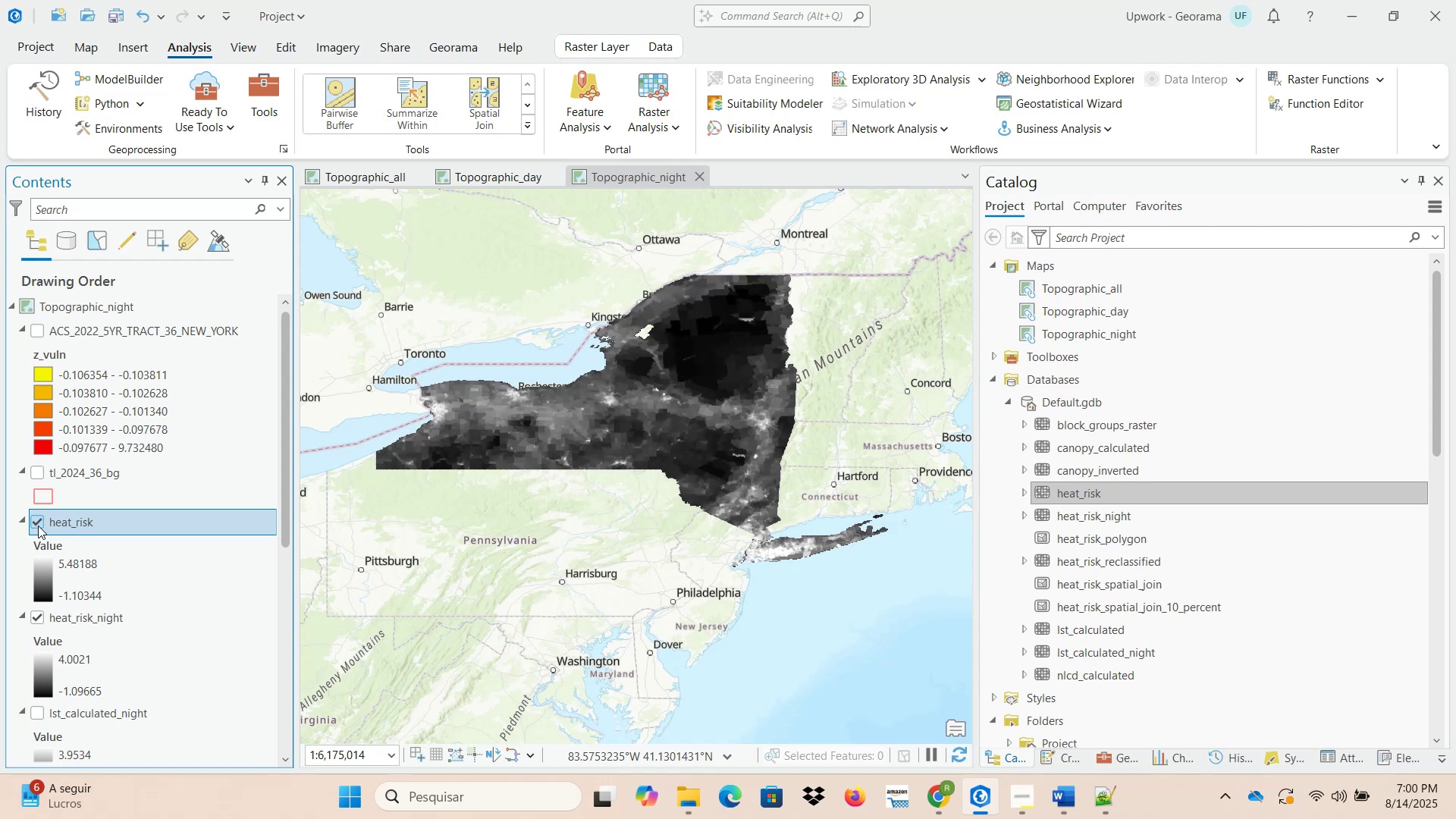 
double_click([38, 526])
 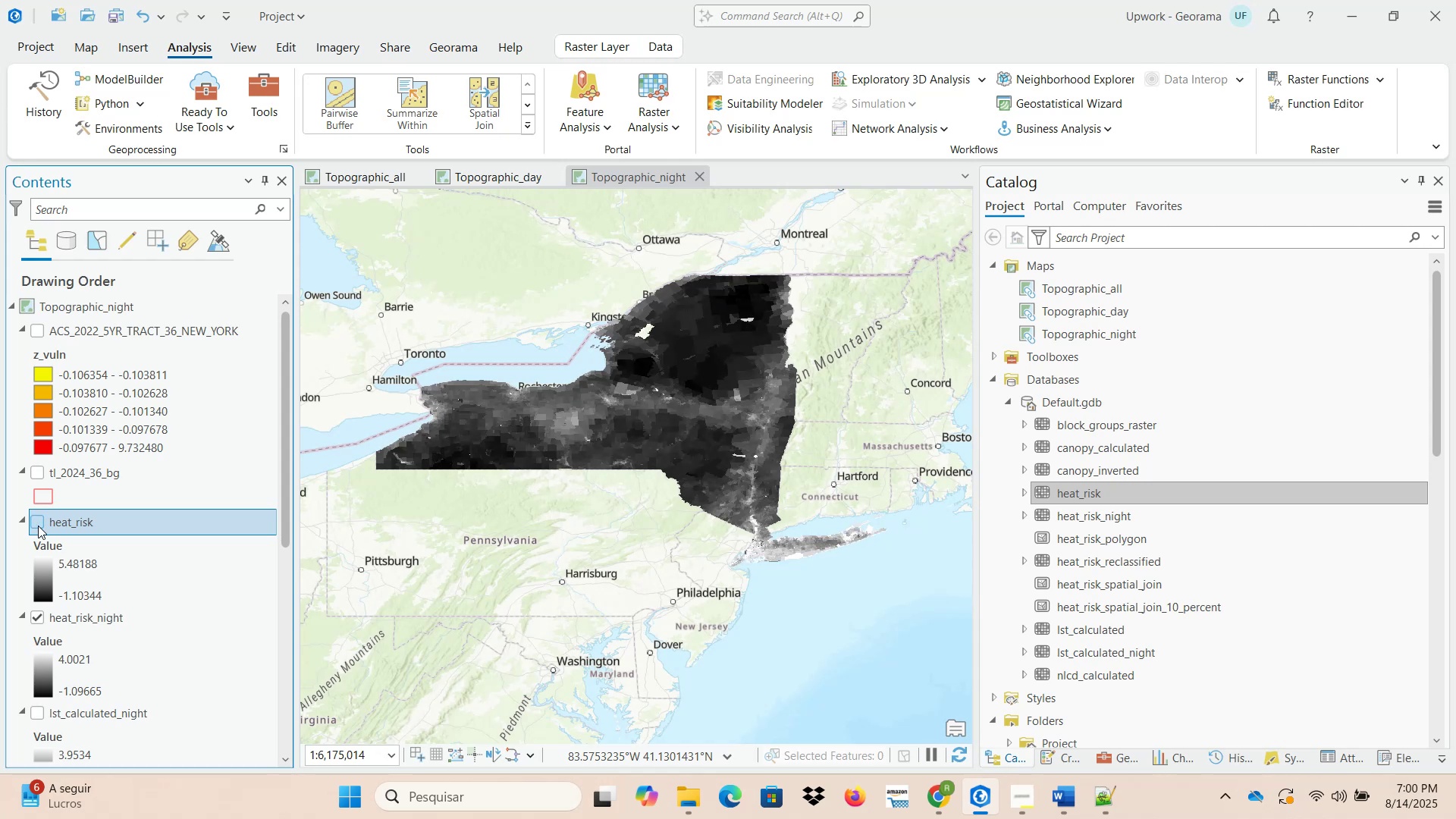 
left_click([38, 526])
 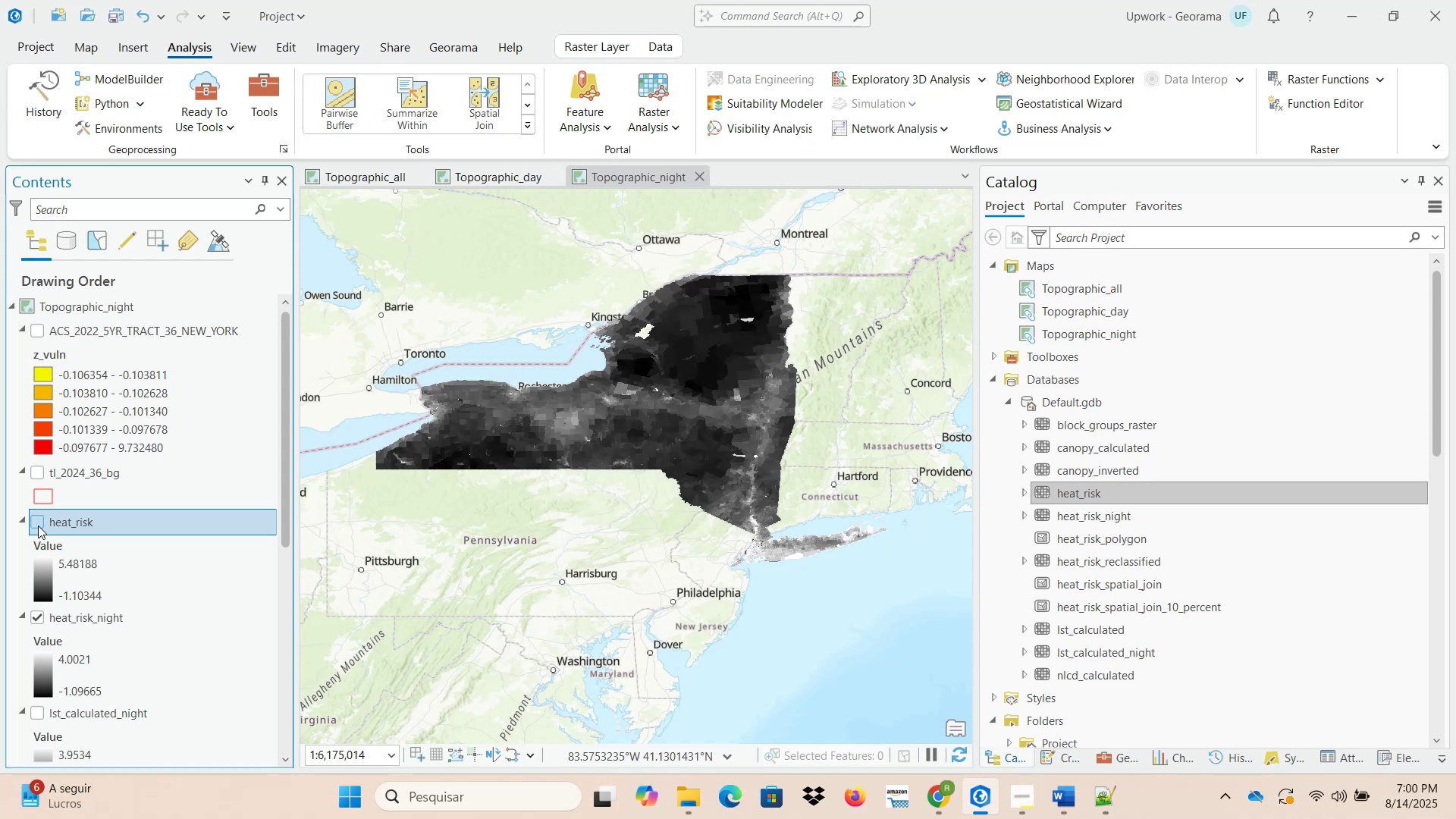 
double_click([38, 526])
 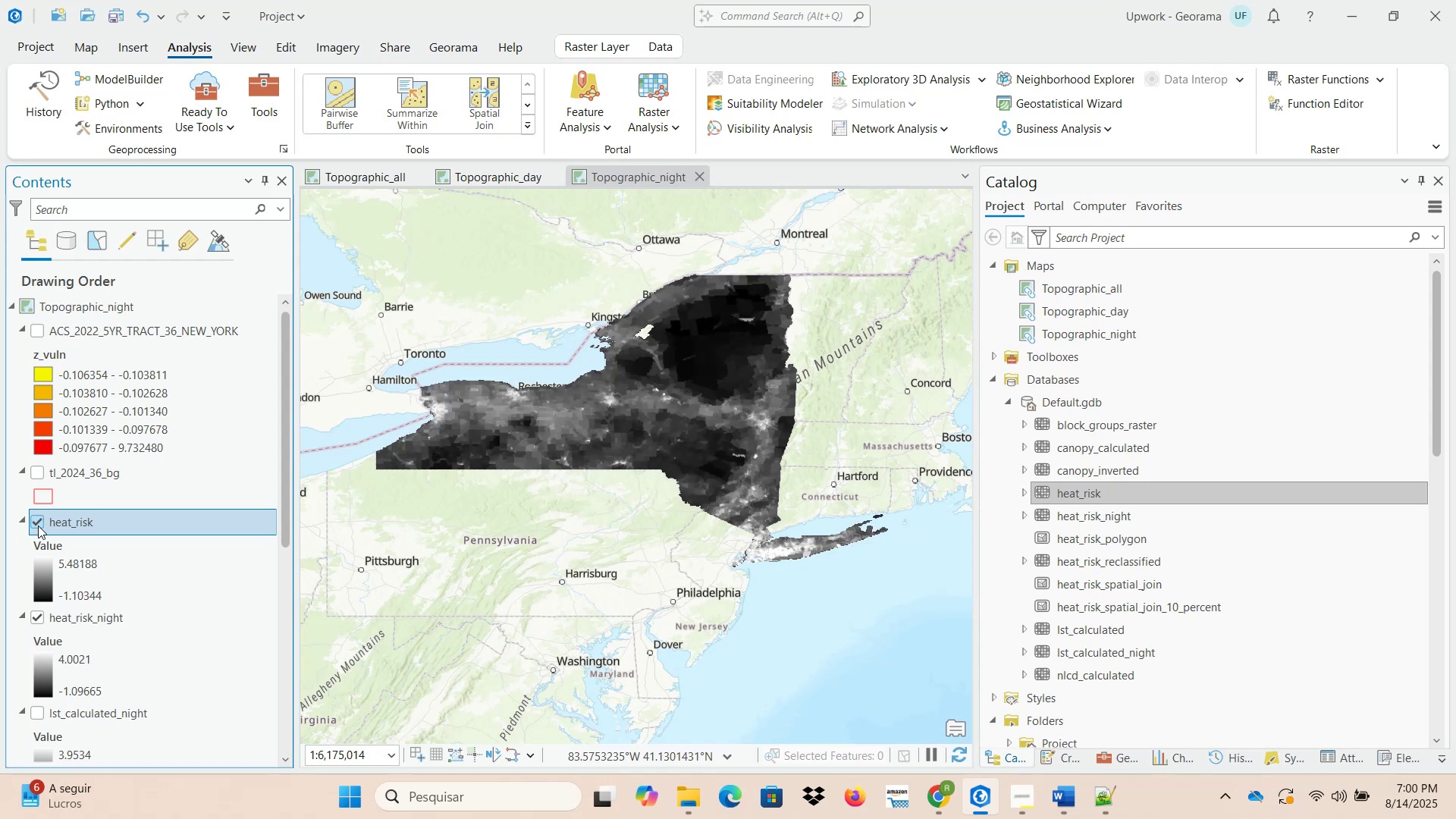 
left_click([38, 526])
 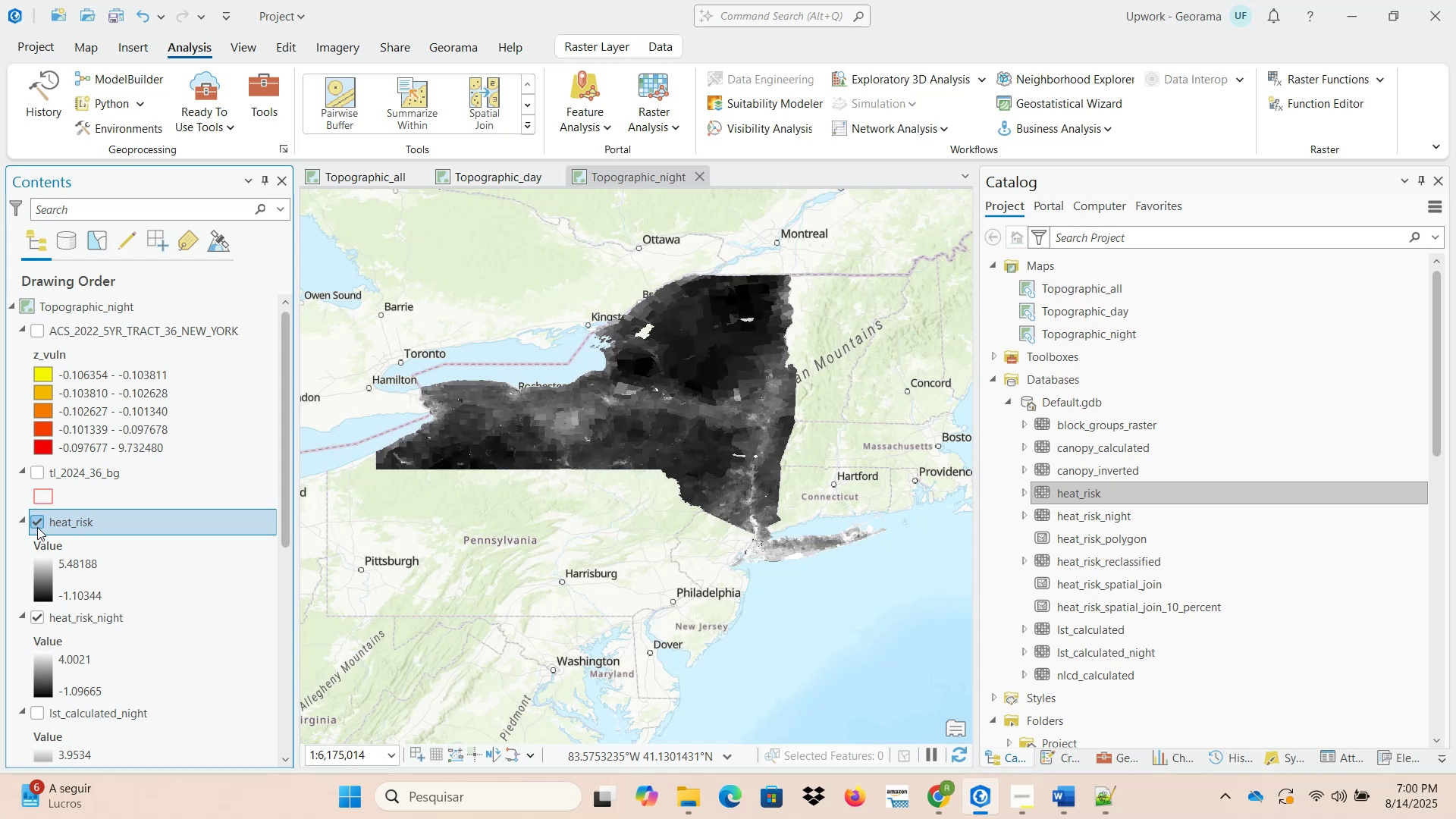 
double_click([37, 527])
 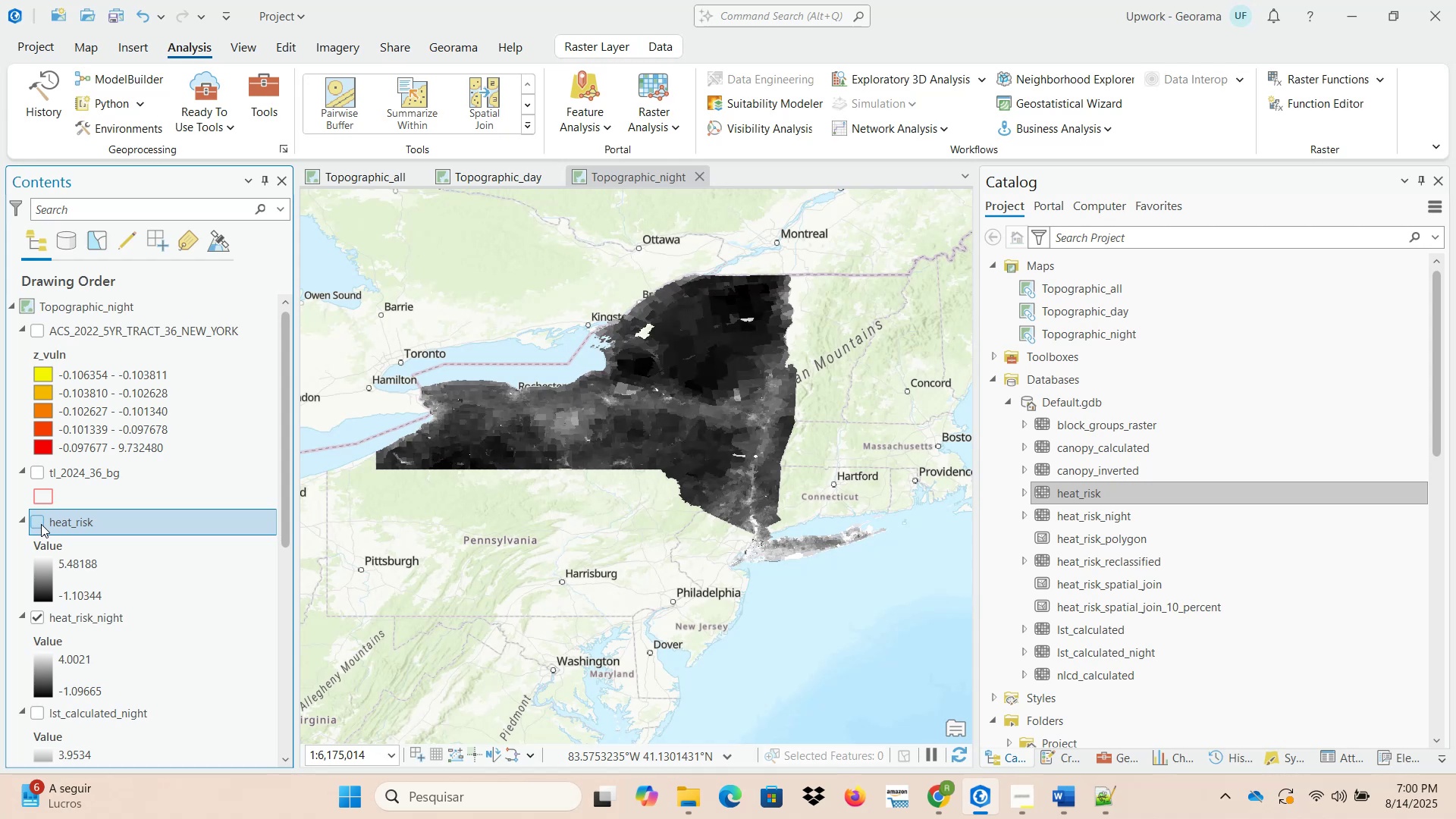 